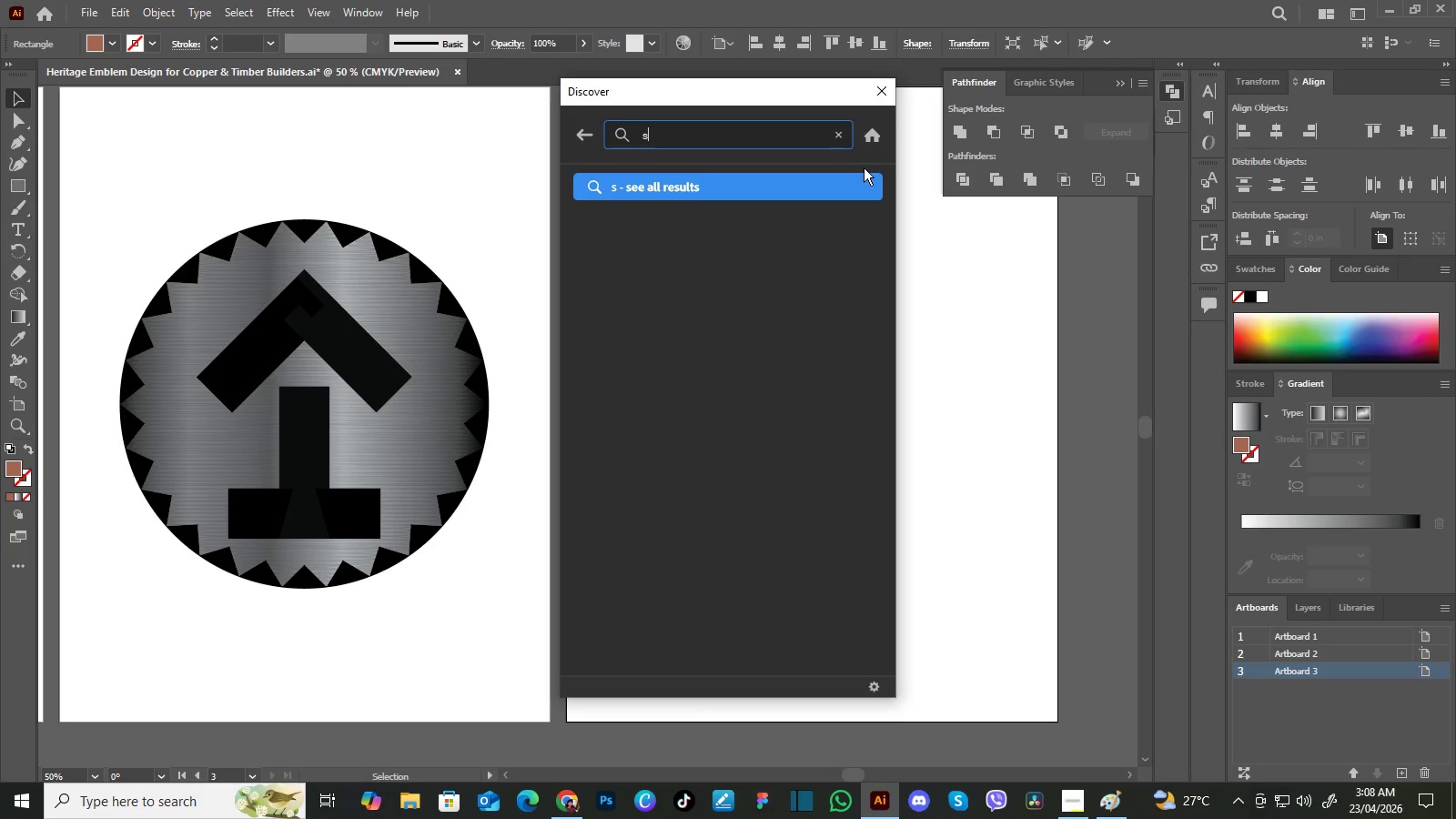 
type(size)
 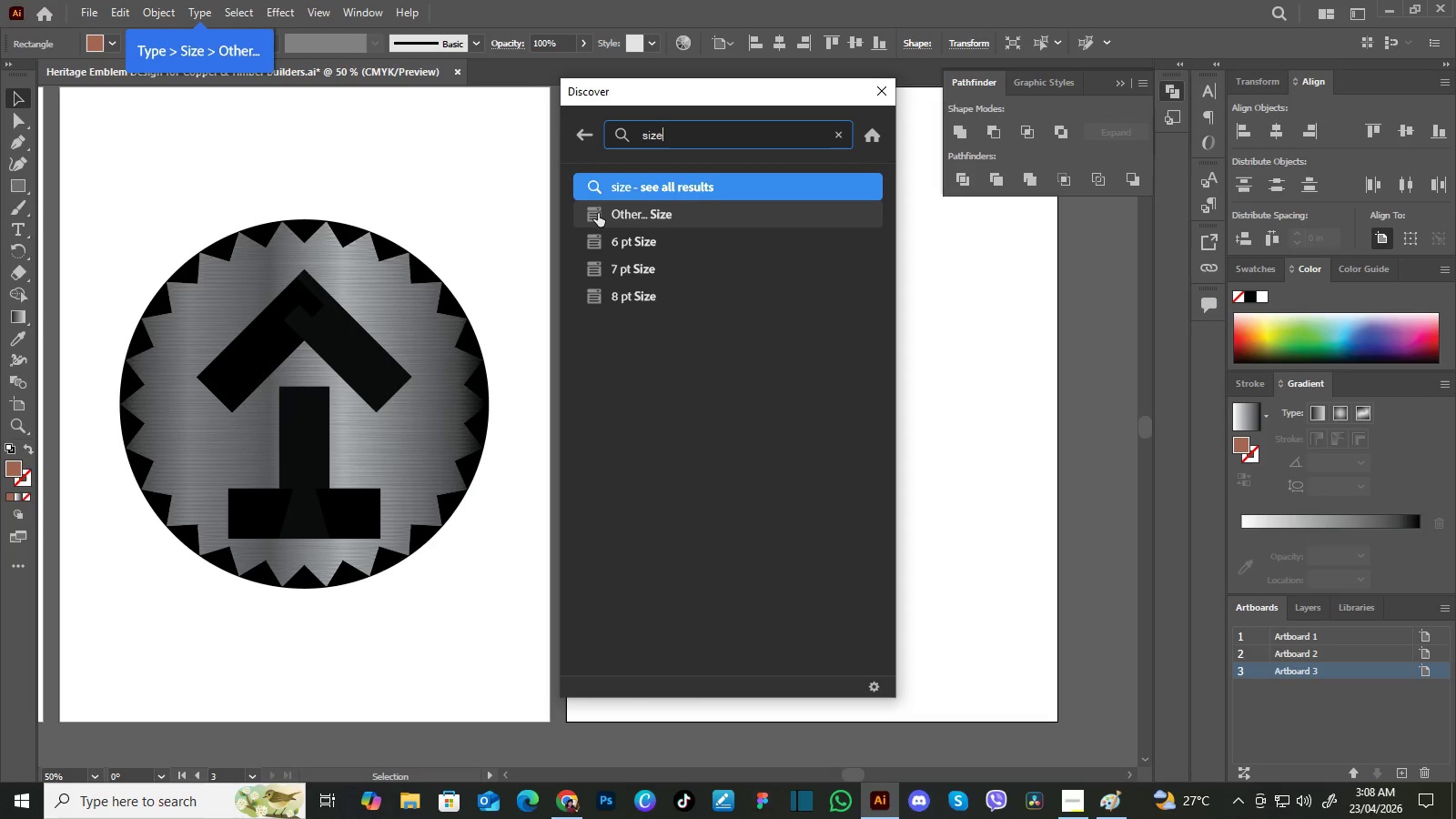 
wait(10.48)
 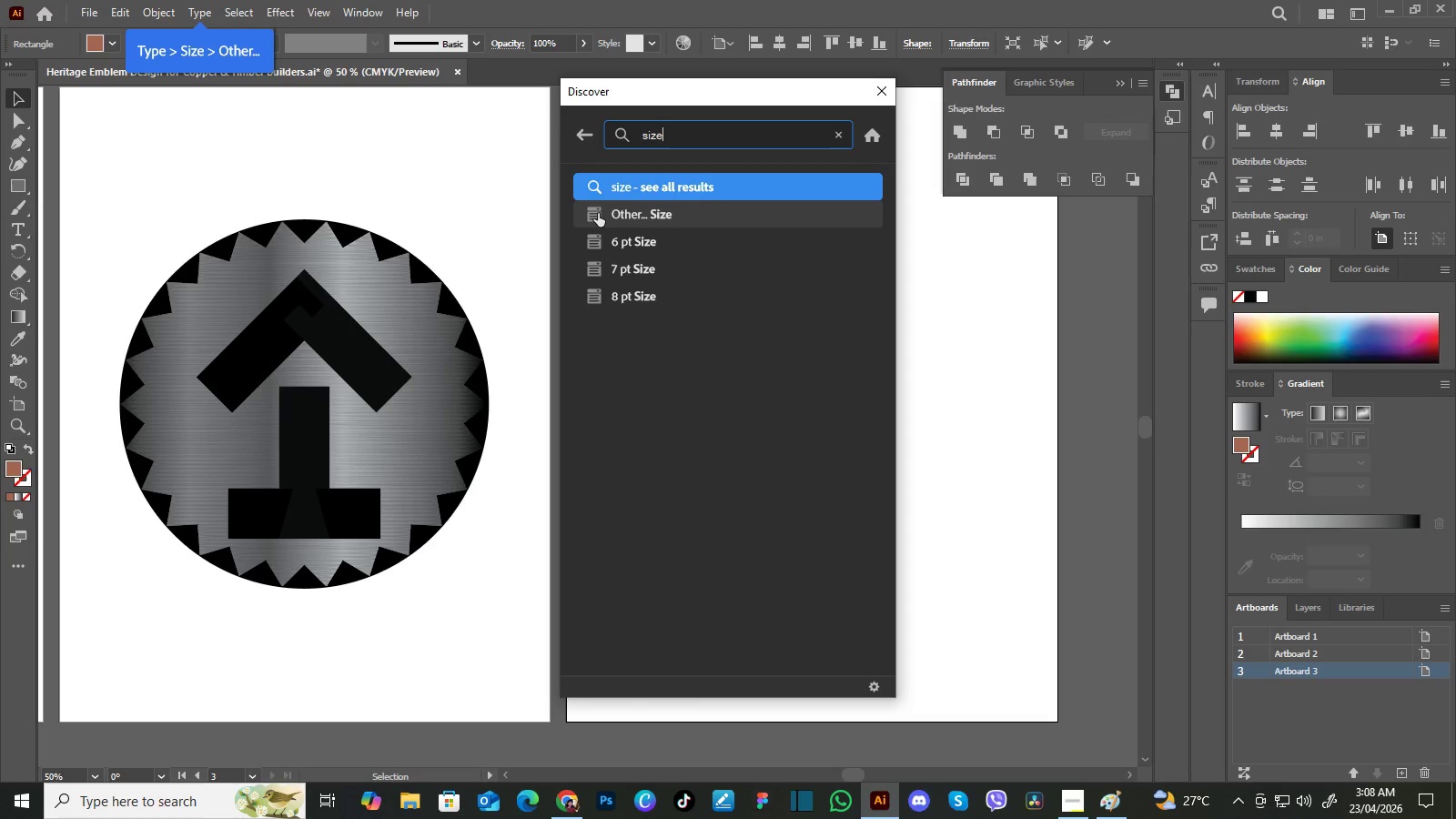 
left_click([884, 94])
 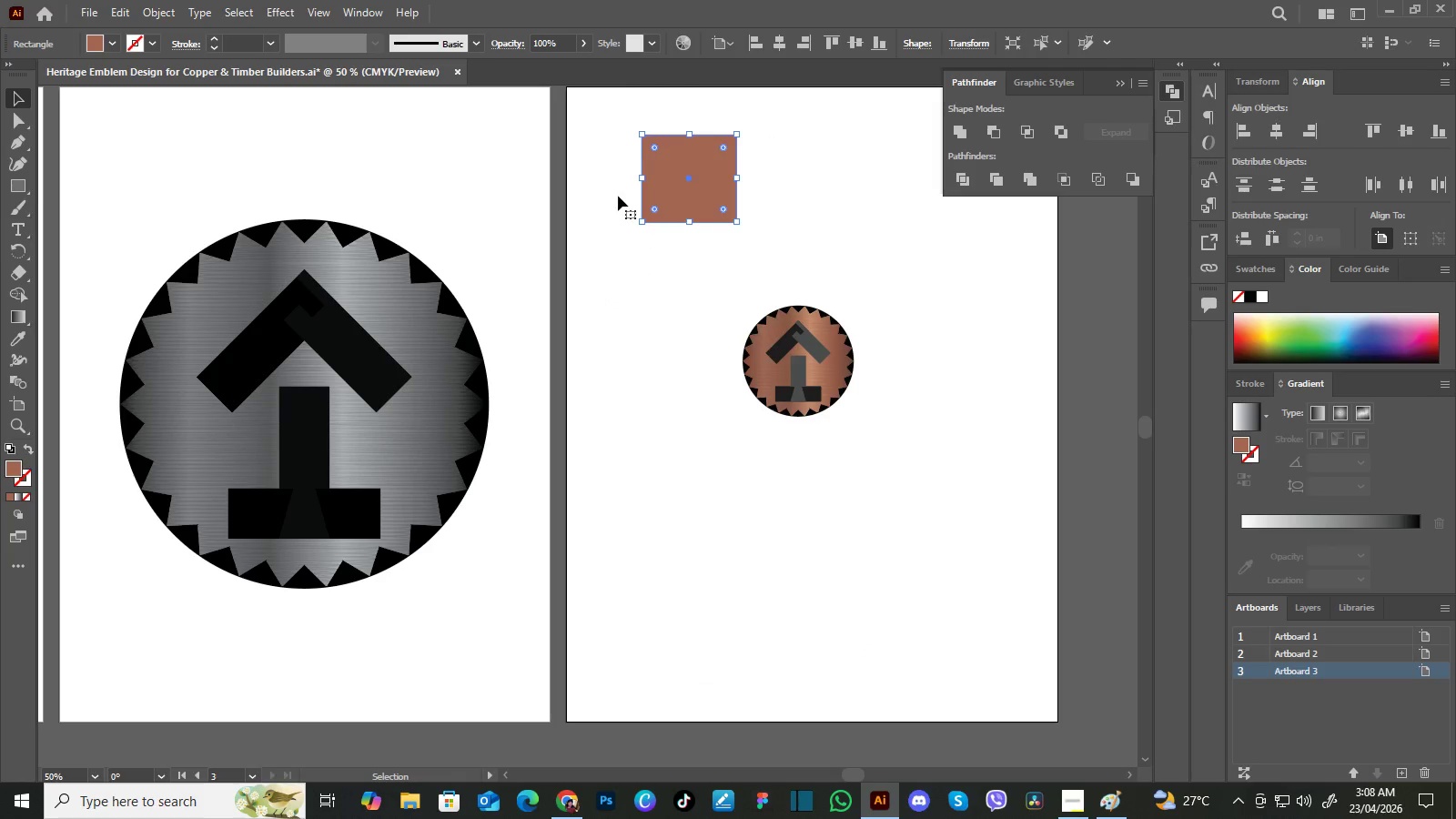 
left_click([672, 169])
 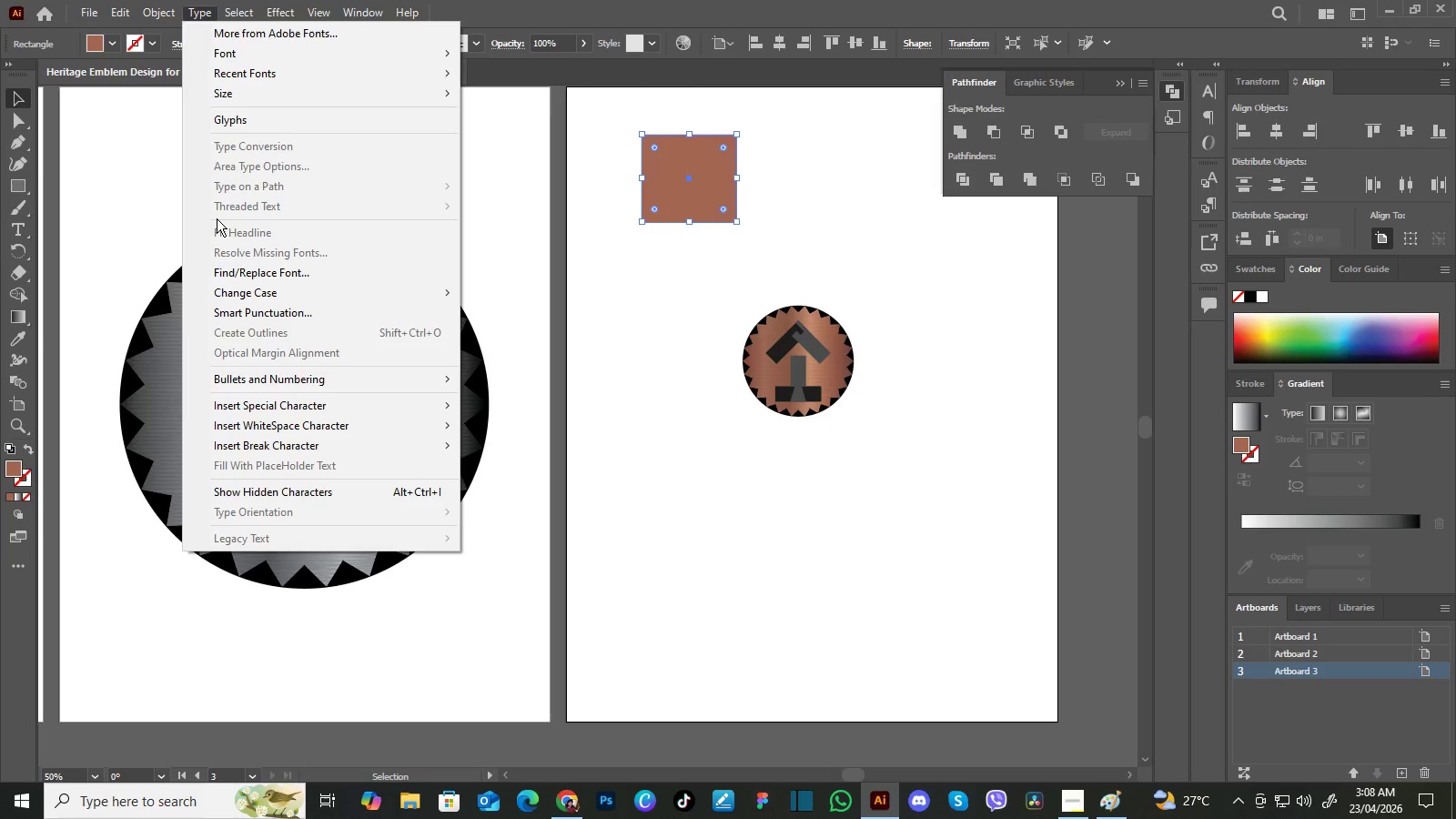 
wait(8.31)
 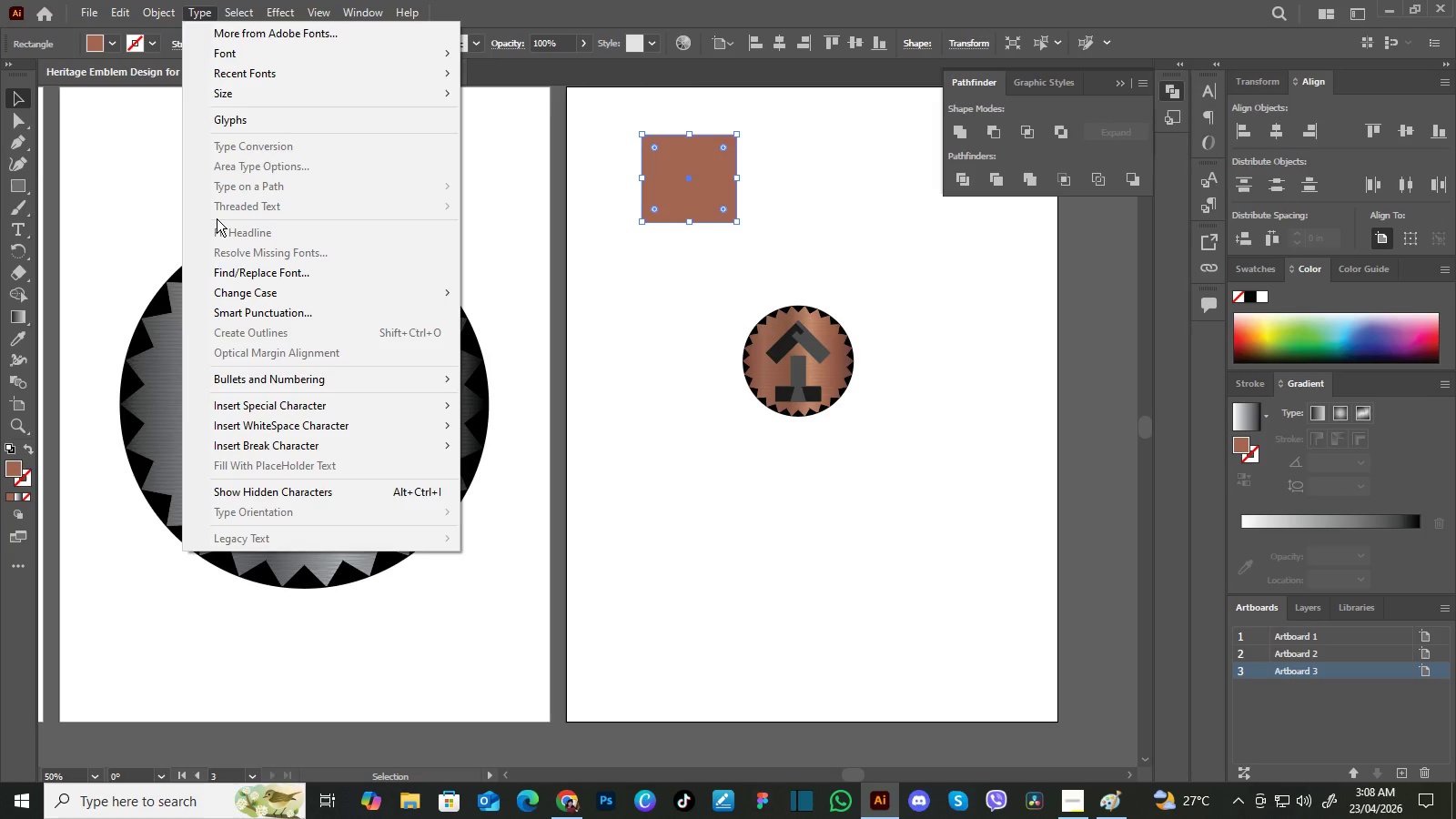 
left_click([511, 220])
 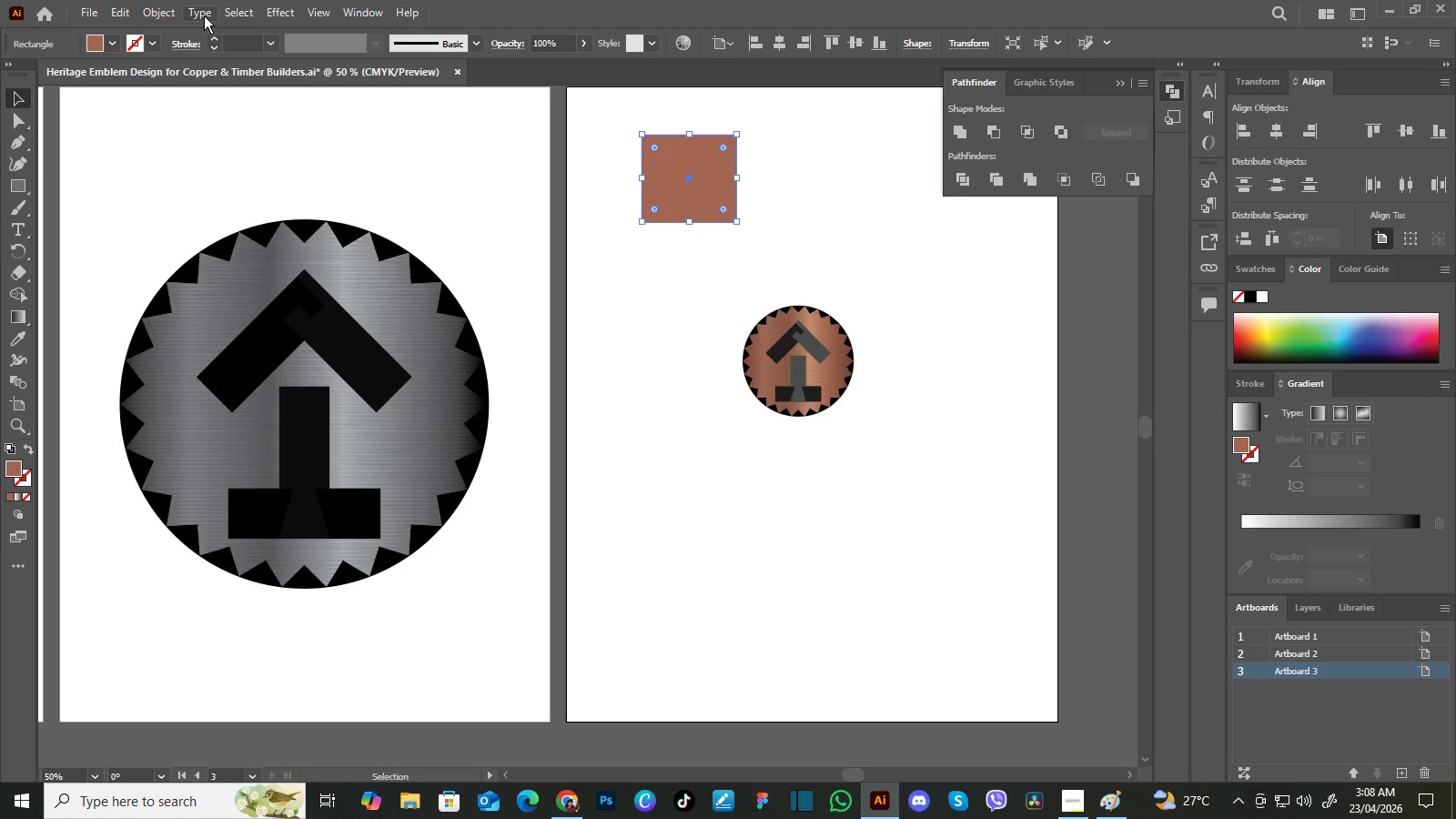 
left_click([204, 15])
 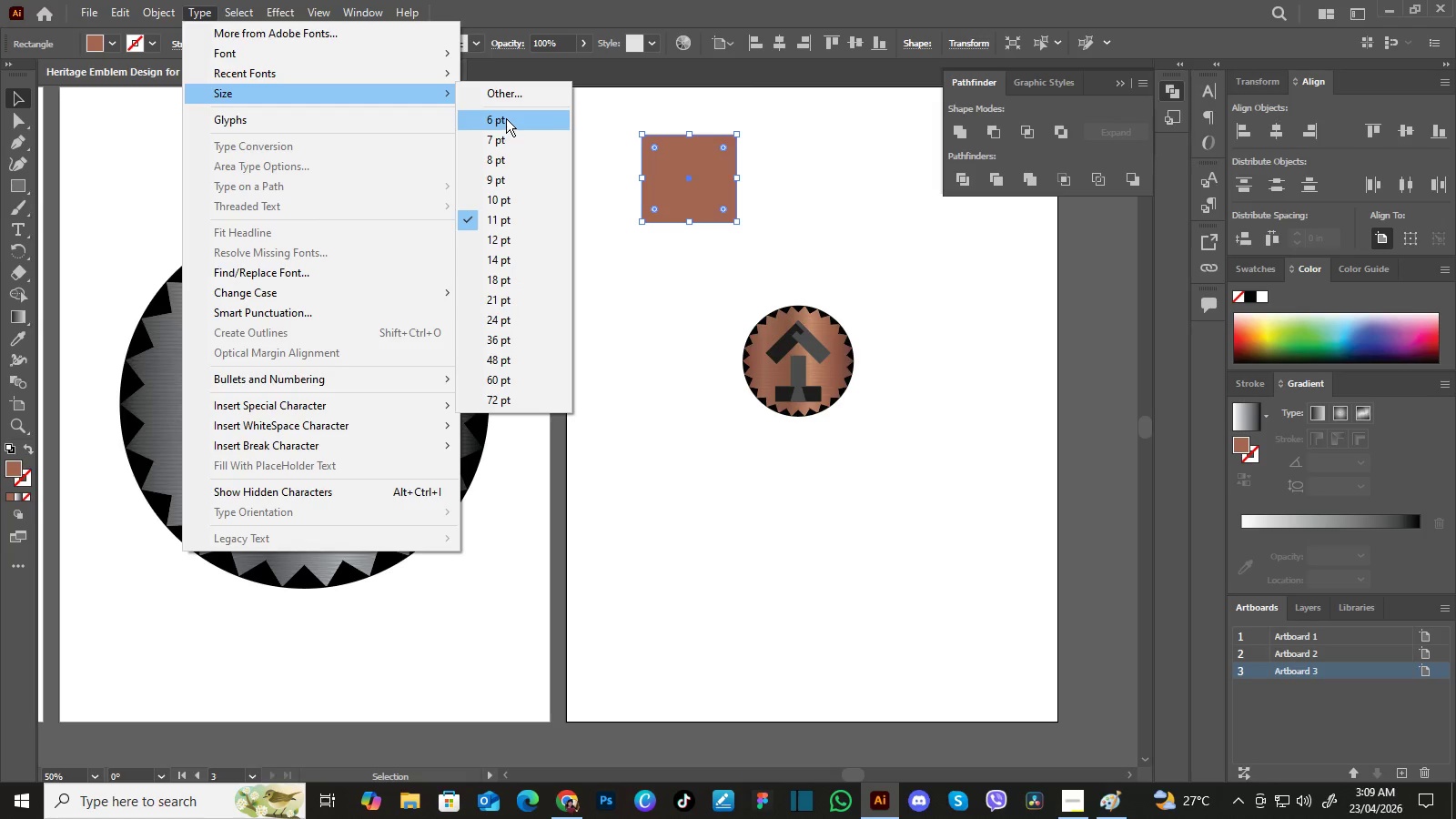 
left_click([506, 118])
 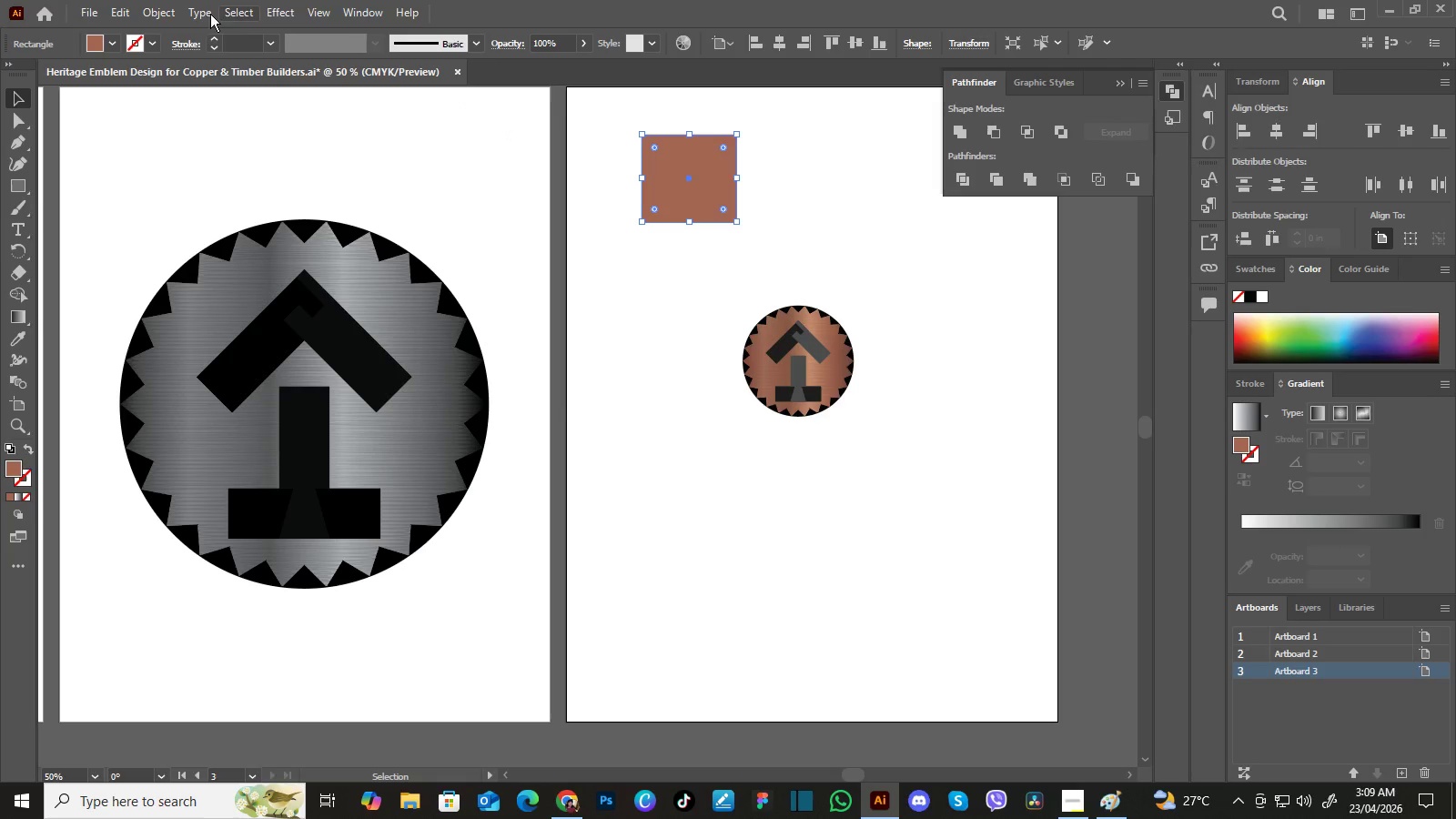 
left_click([199, 14])
 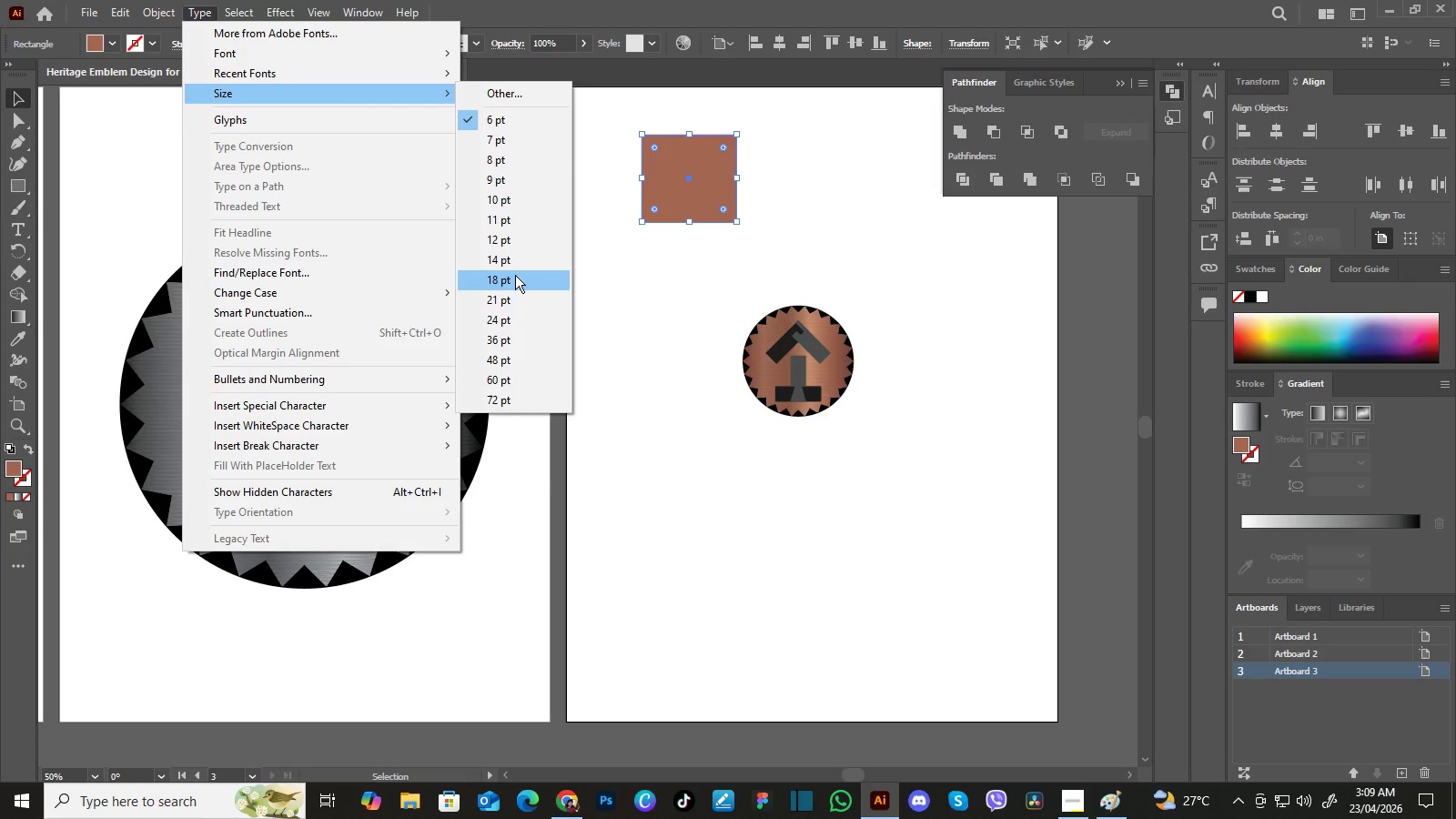 
wait(12.47)
 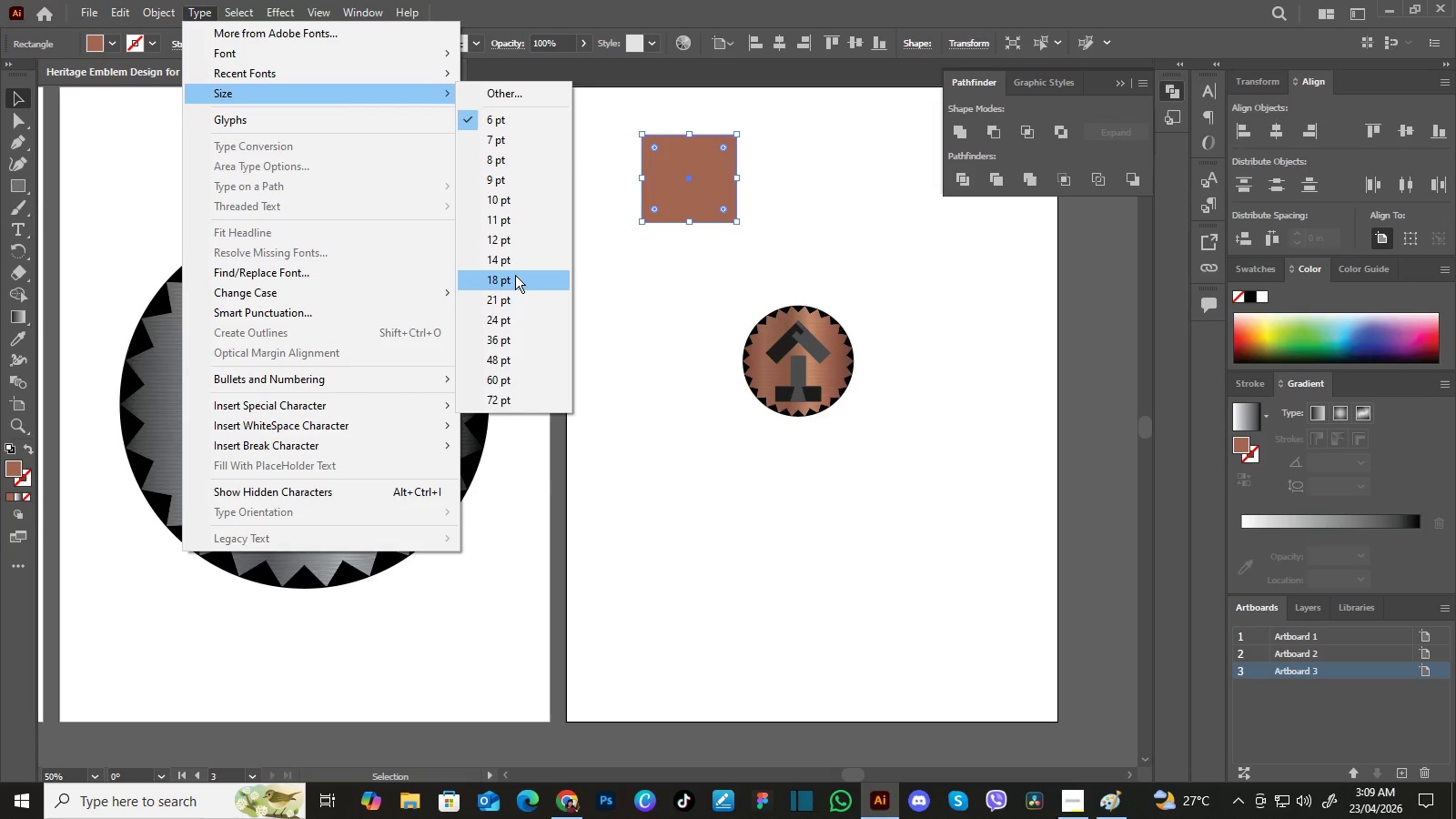 
left_click([844, 244])
 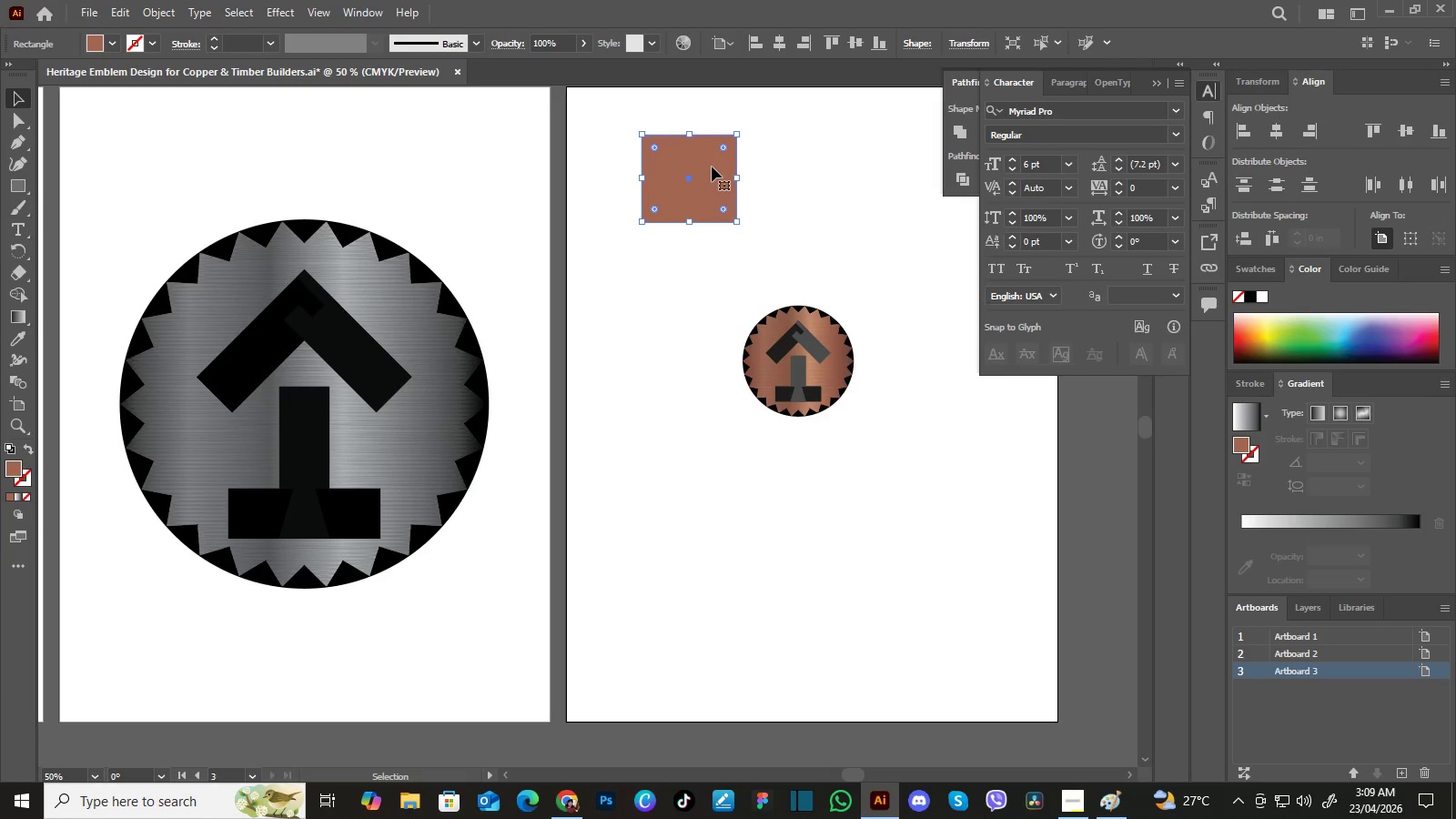 
left_click([712, 167])
 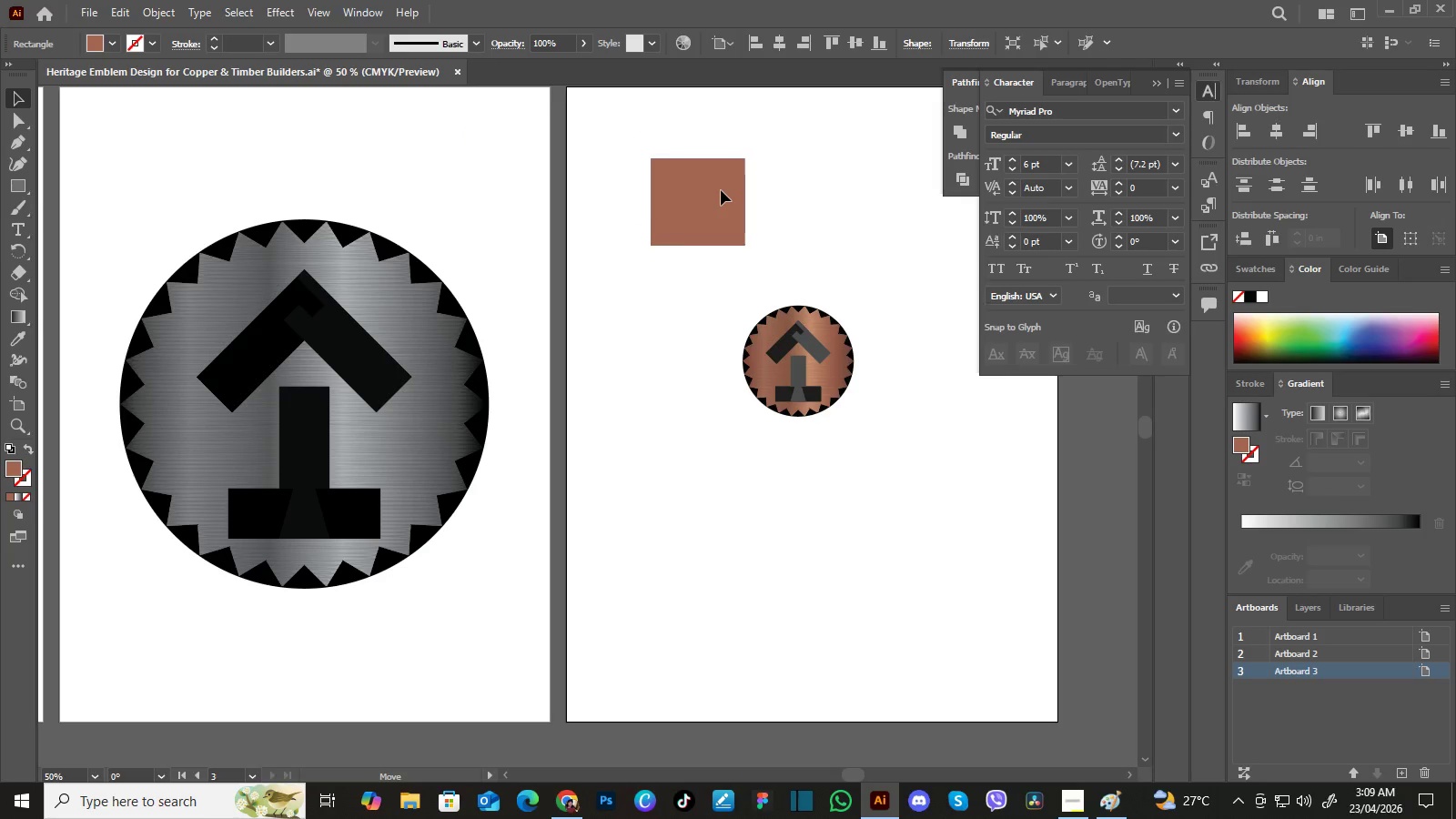 
left_click_drag(start_coordinate=[712, 167], to_coordinate=[721, 190])
 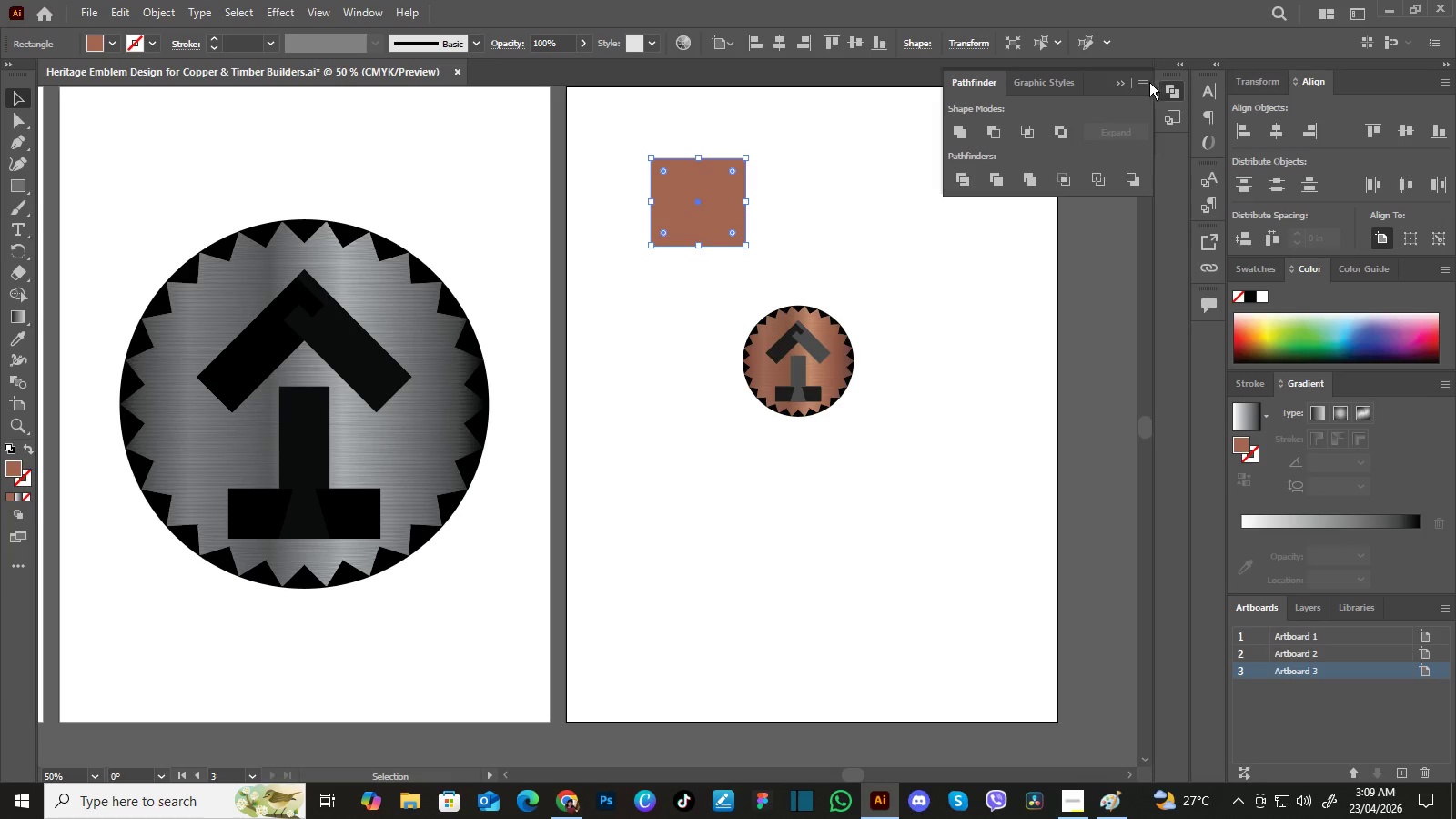 
left_click([1153, 80])
 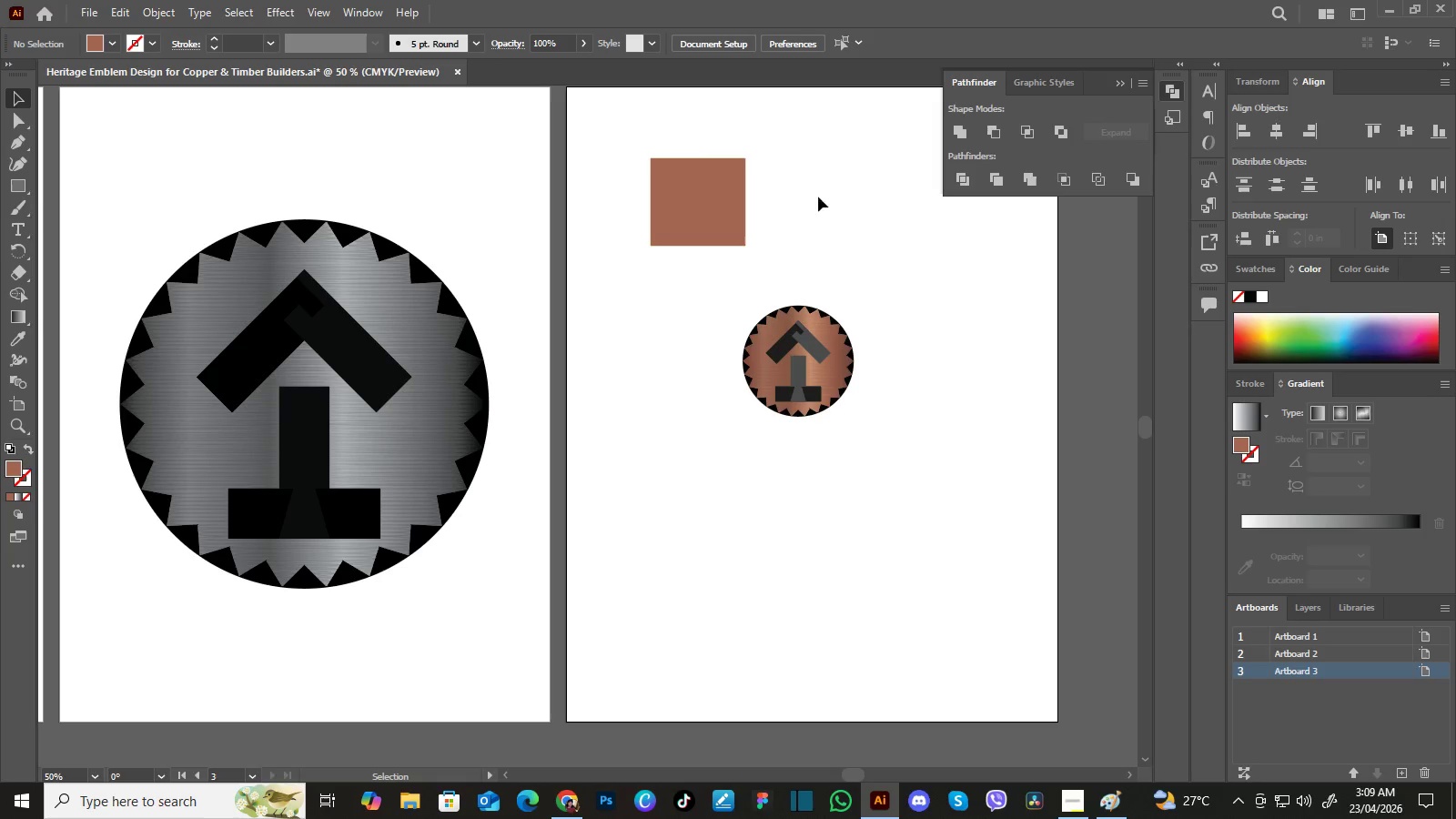 
left_click([818, 197])
 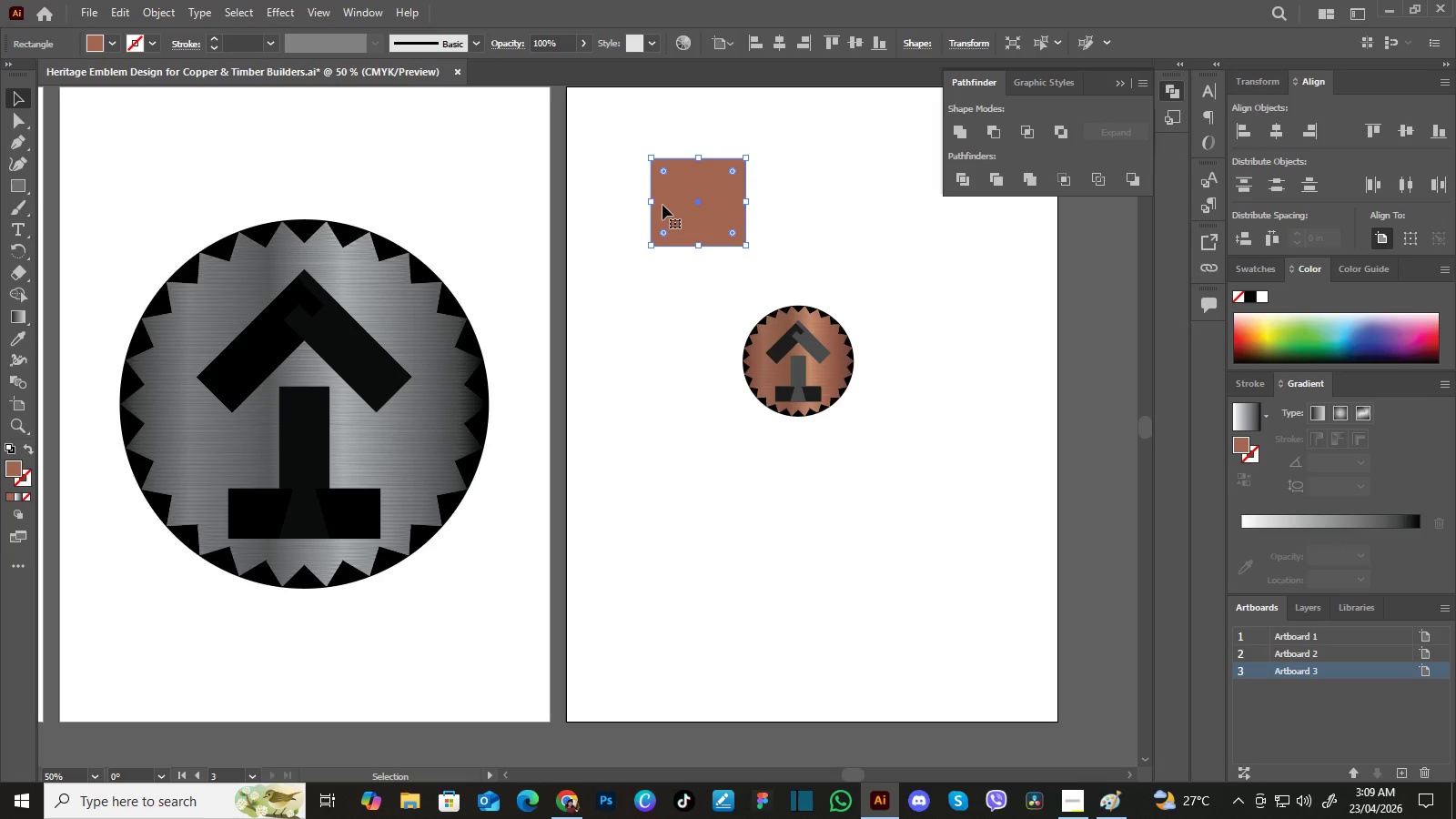 
left_click([662, 205])
 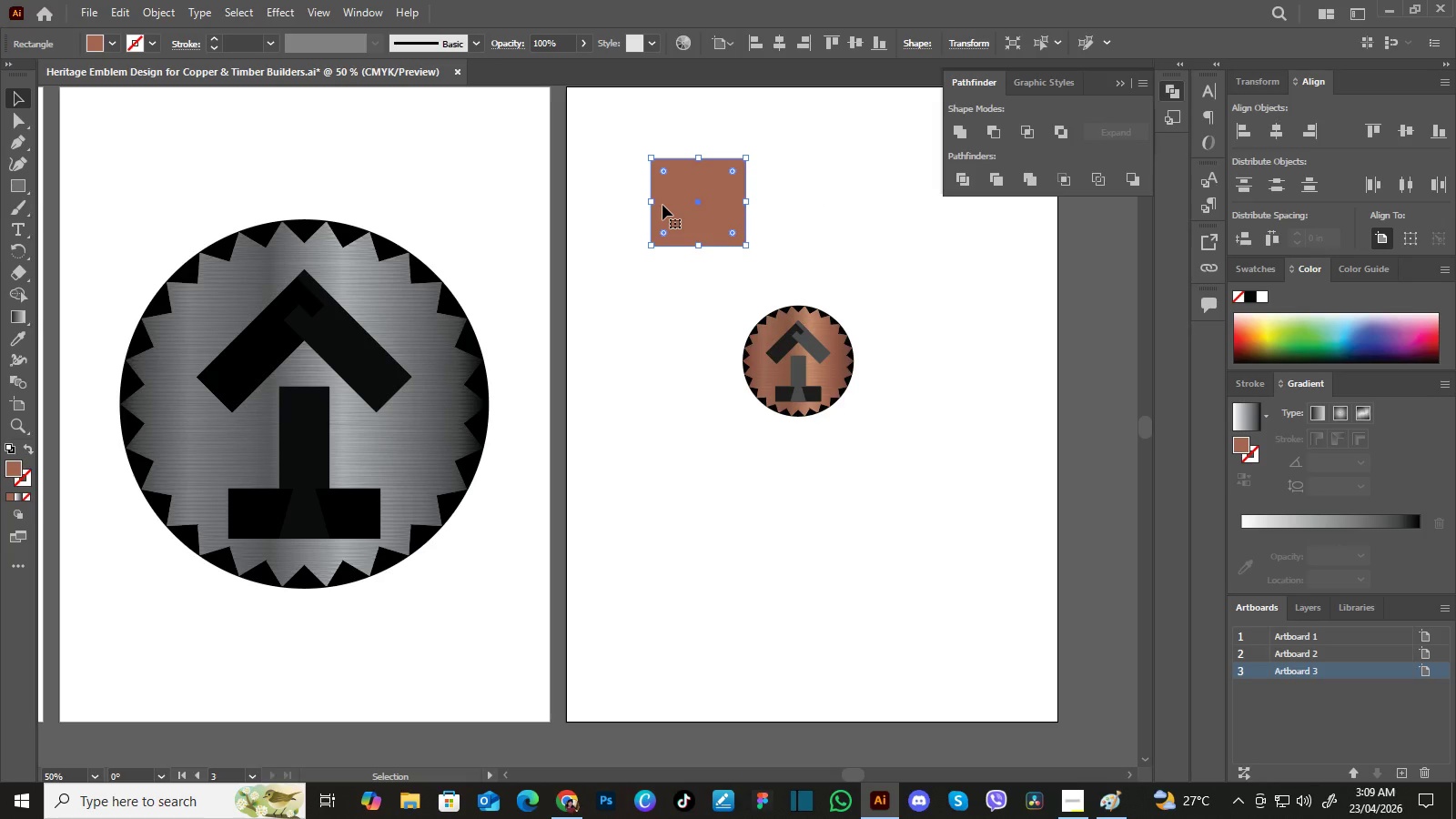 
wait(5.62)
 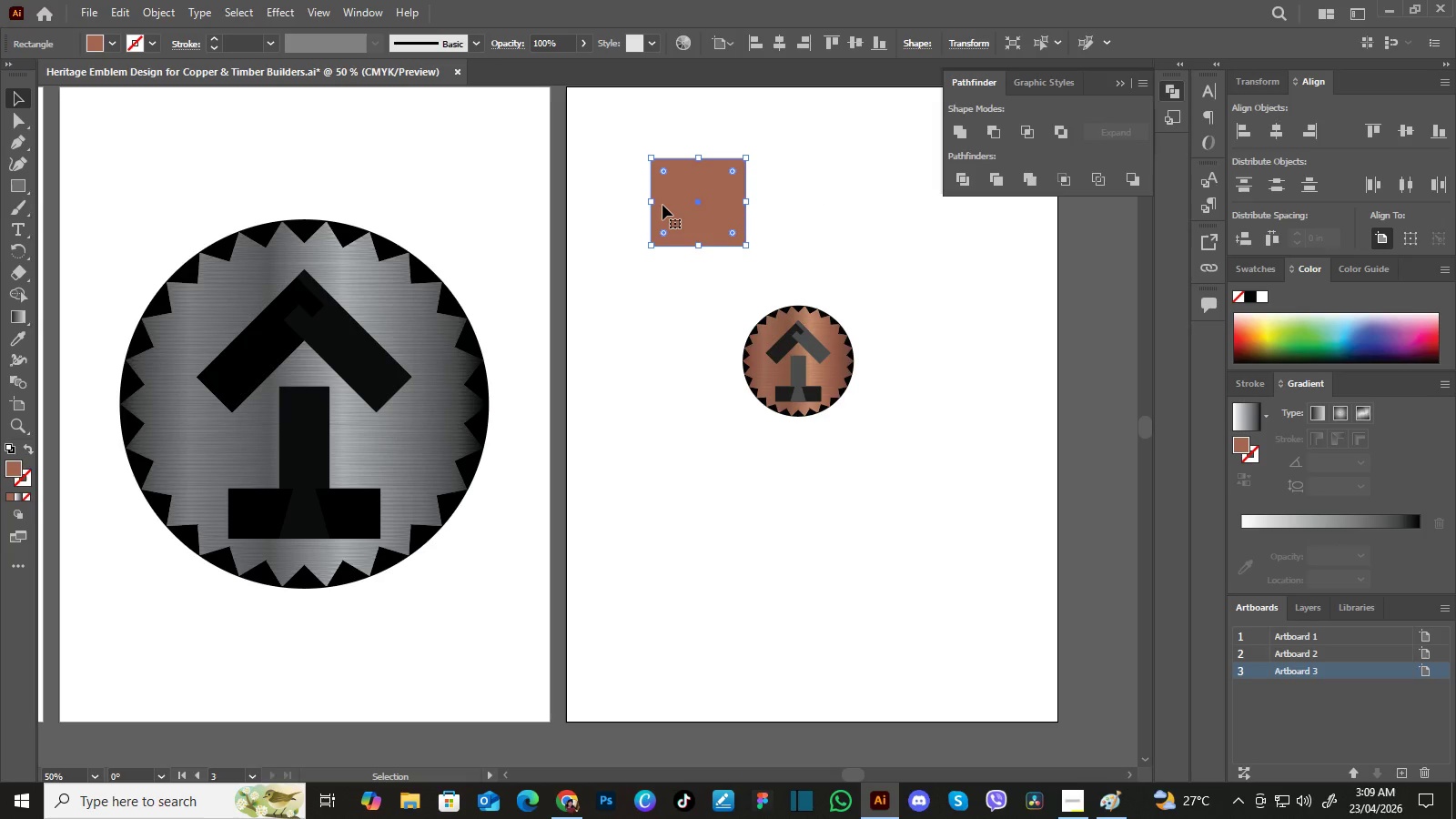 
left_click([798, 216])
 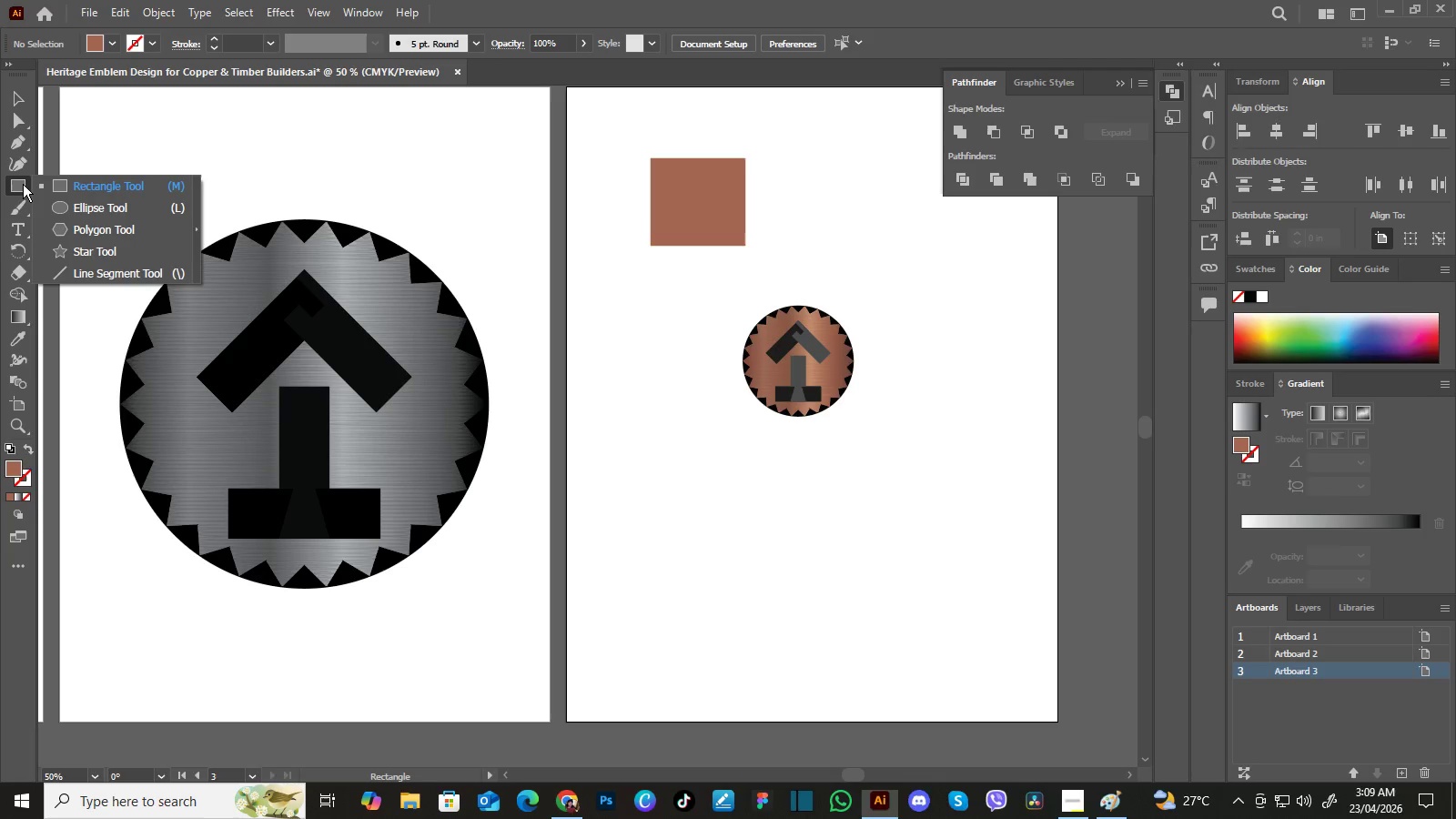 
left_click_drag(start_coordinate=[23, 184], to_coordinate=[86, 204])
 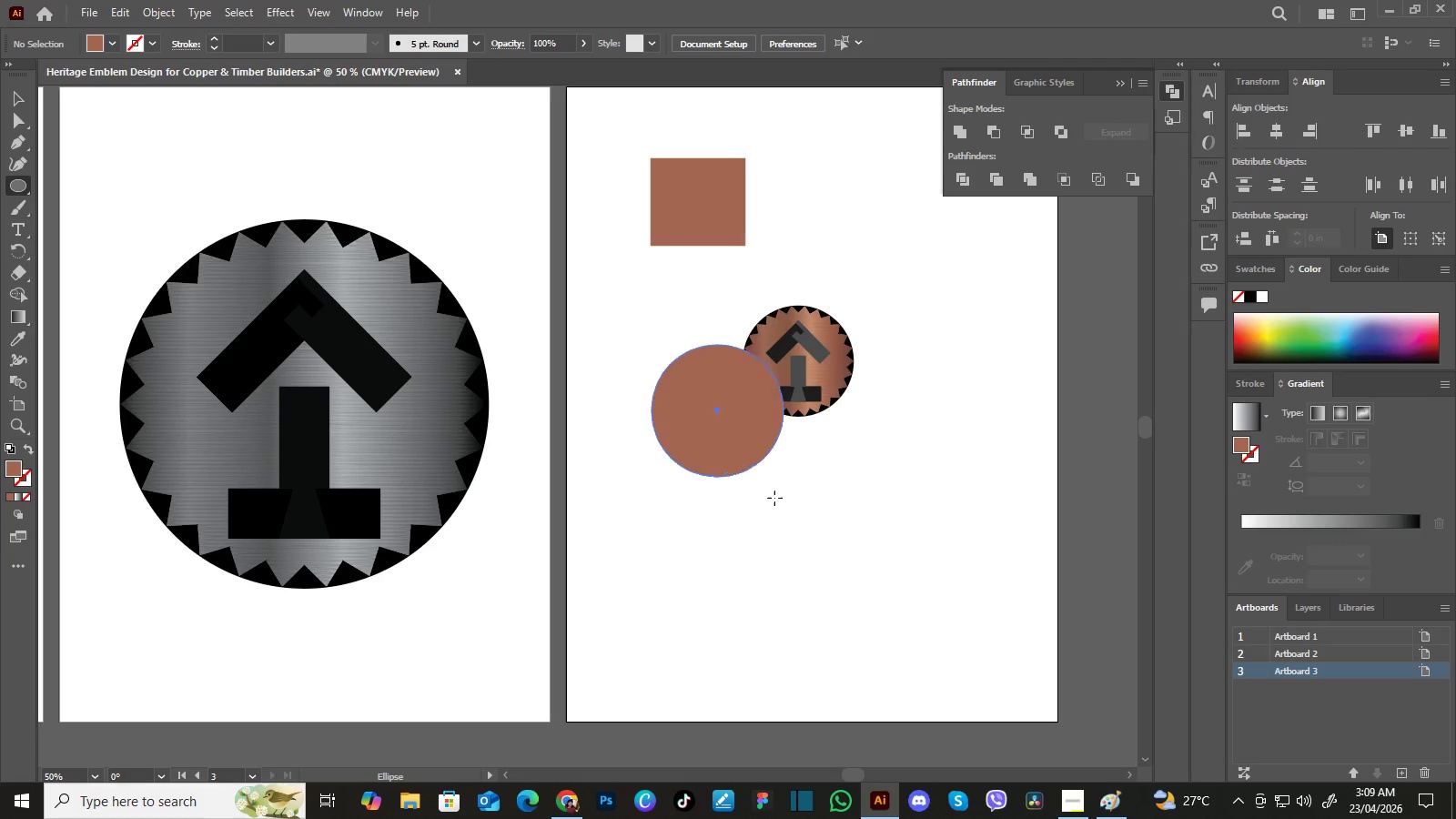 
hold_key(key=ShiftLeft, duration=1.22)
left_click_drag(start_coordinate=[652, 345], to_coordinate=[924, 626])
 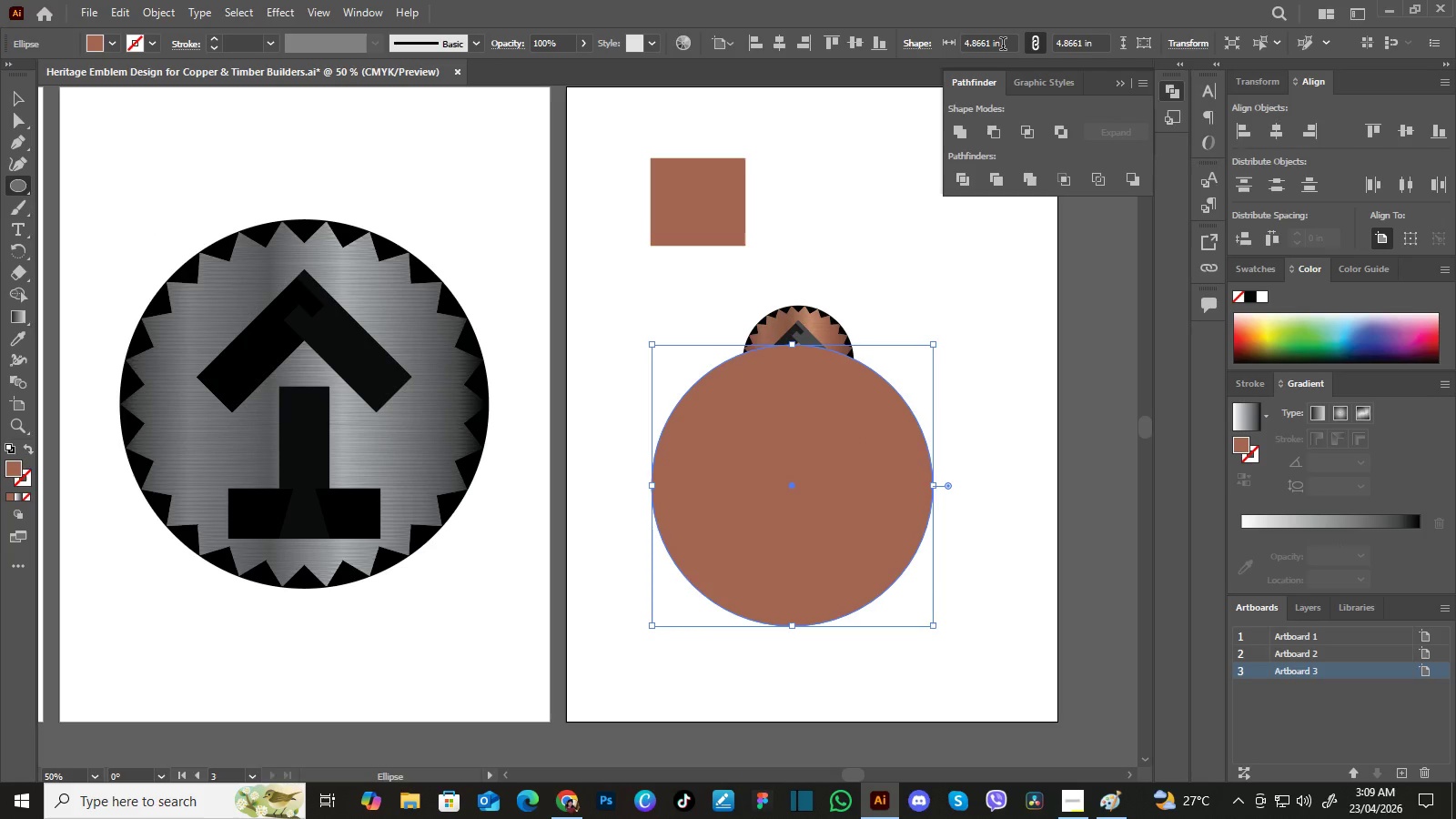 
left_click_drag(start_coordinate=[1003, 46], to_coordinate=[956, 48])
 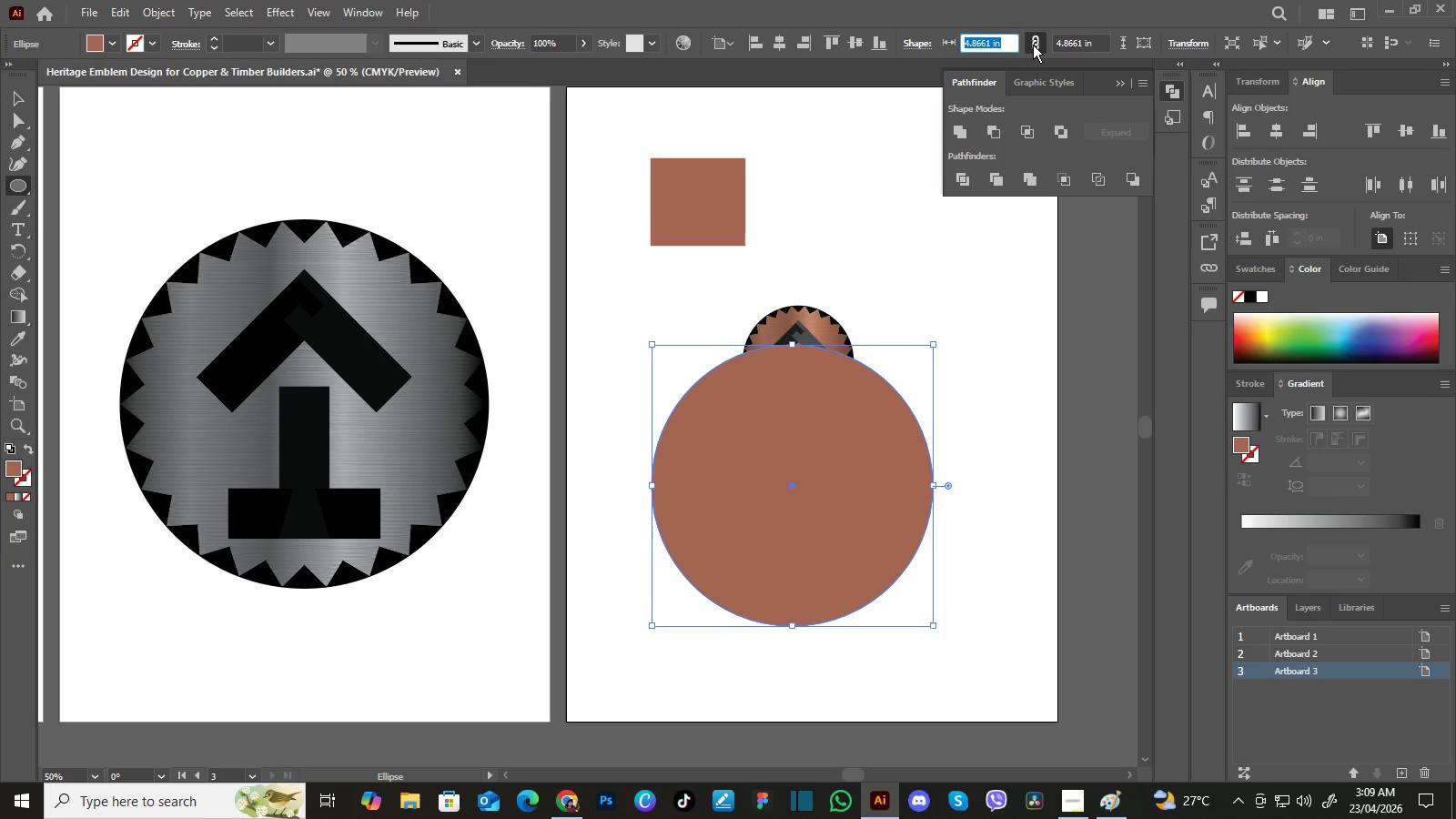 
left_click([1033, 44])
 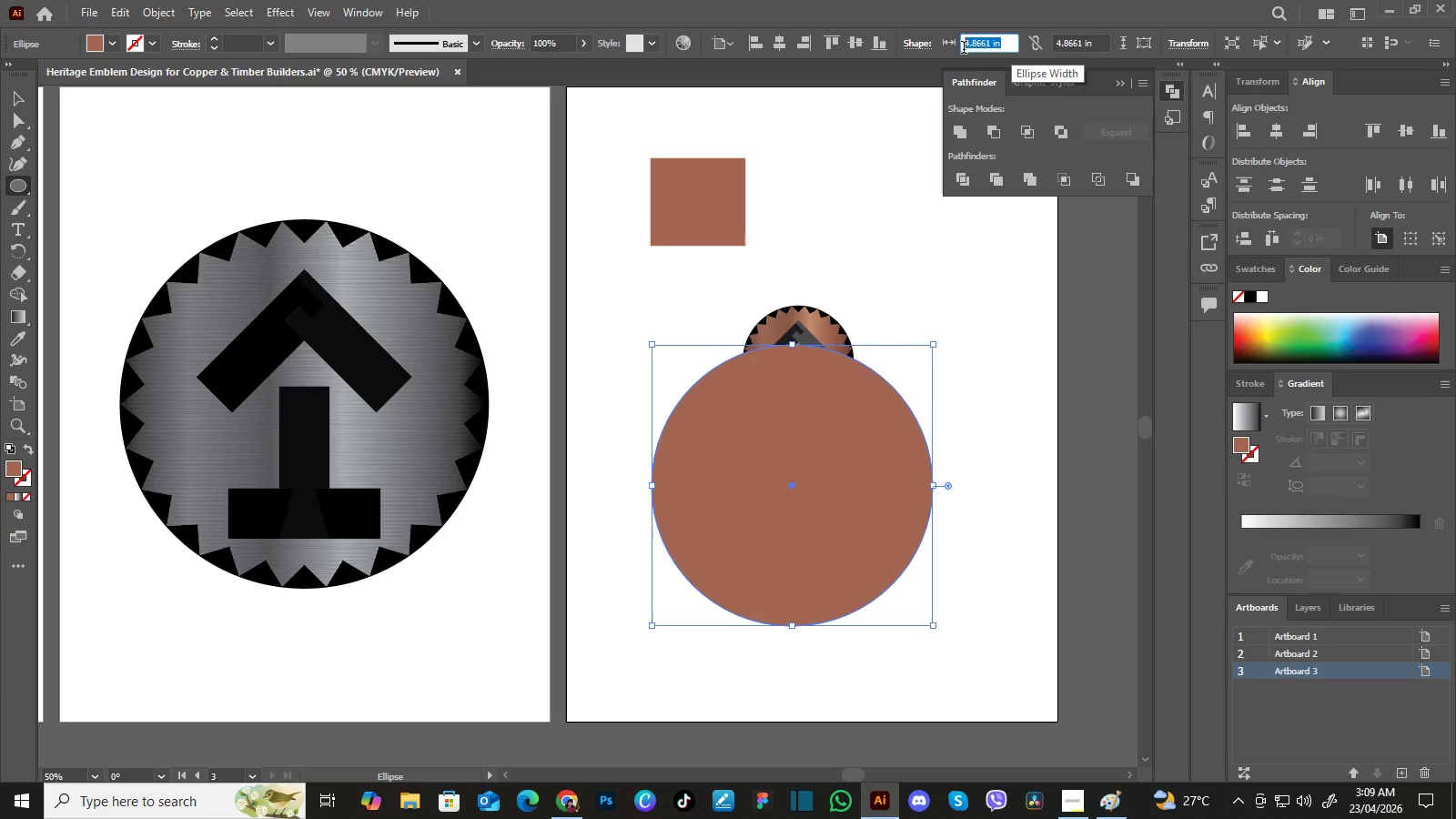 
left_click_drag(start_coordinate=[1002, 46], to_coordinate=[964, 49])
 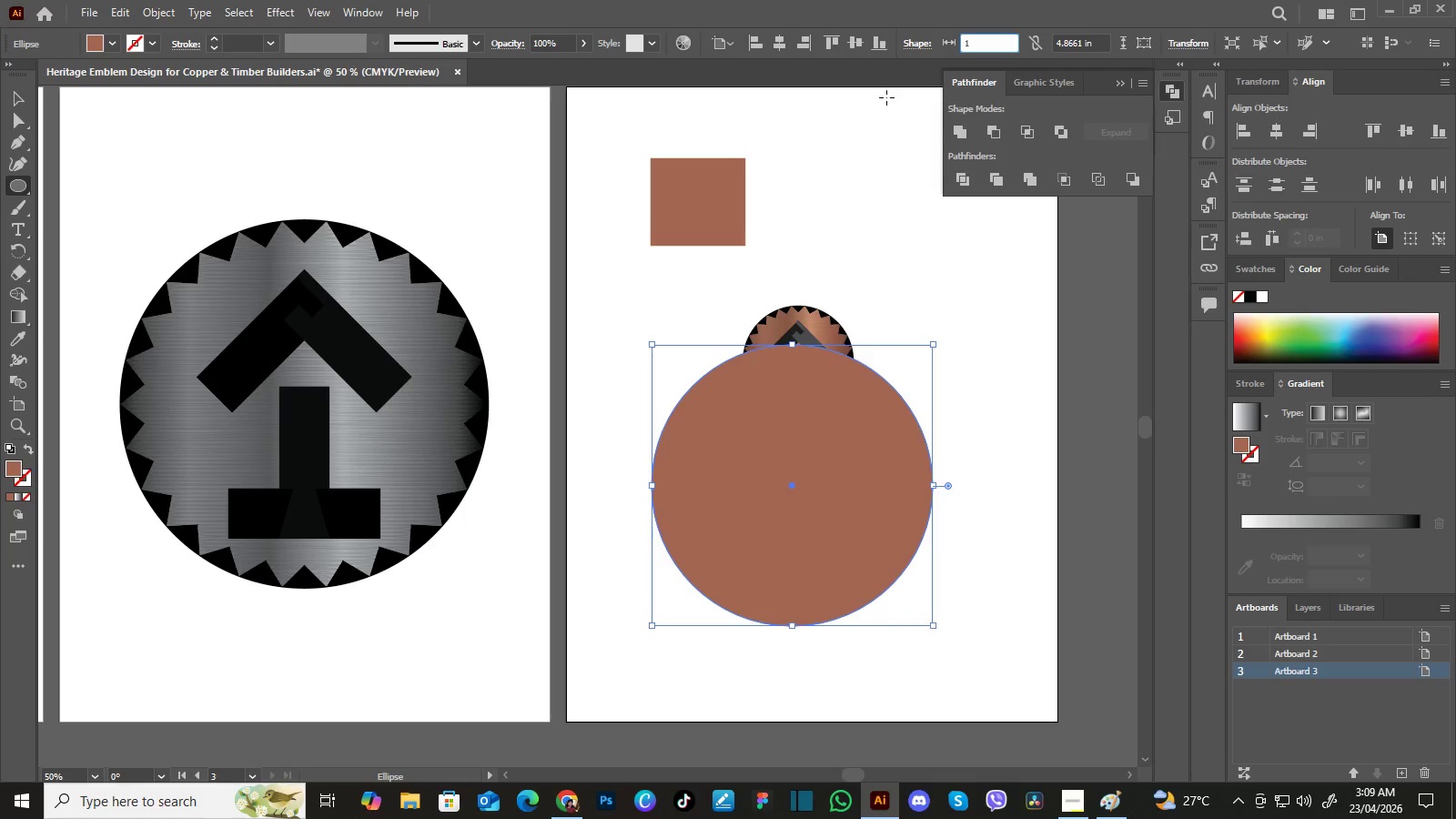 
key(Numpad1)
 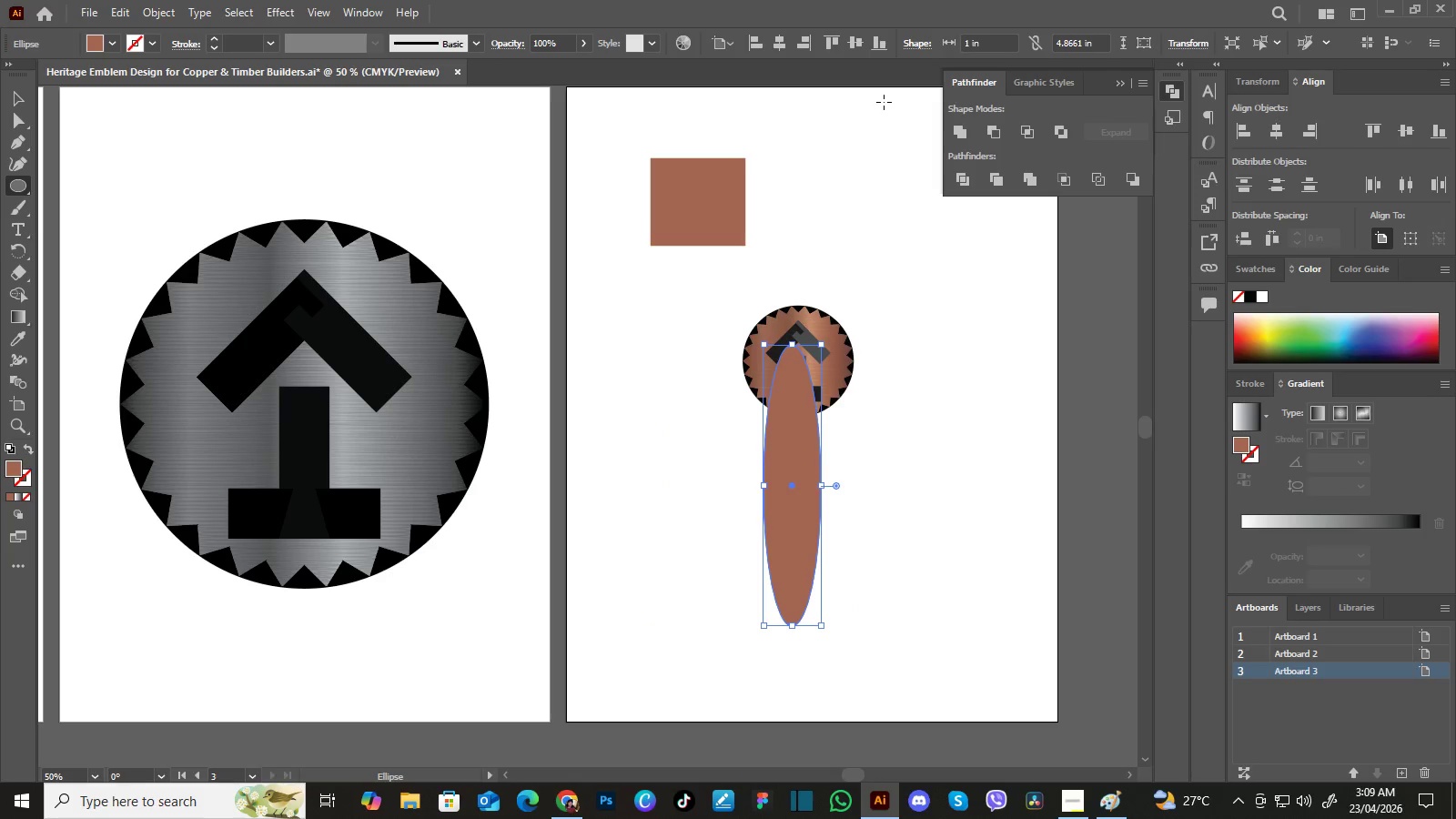 
key(Enter)
 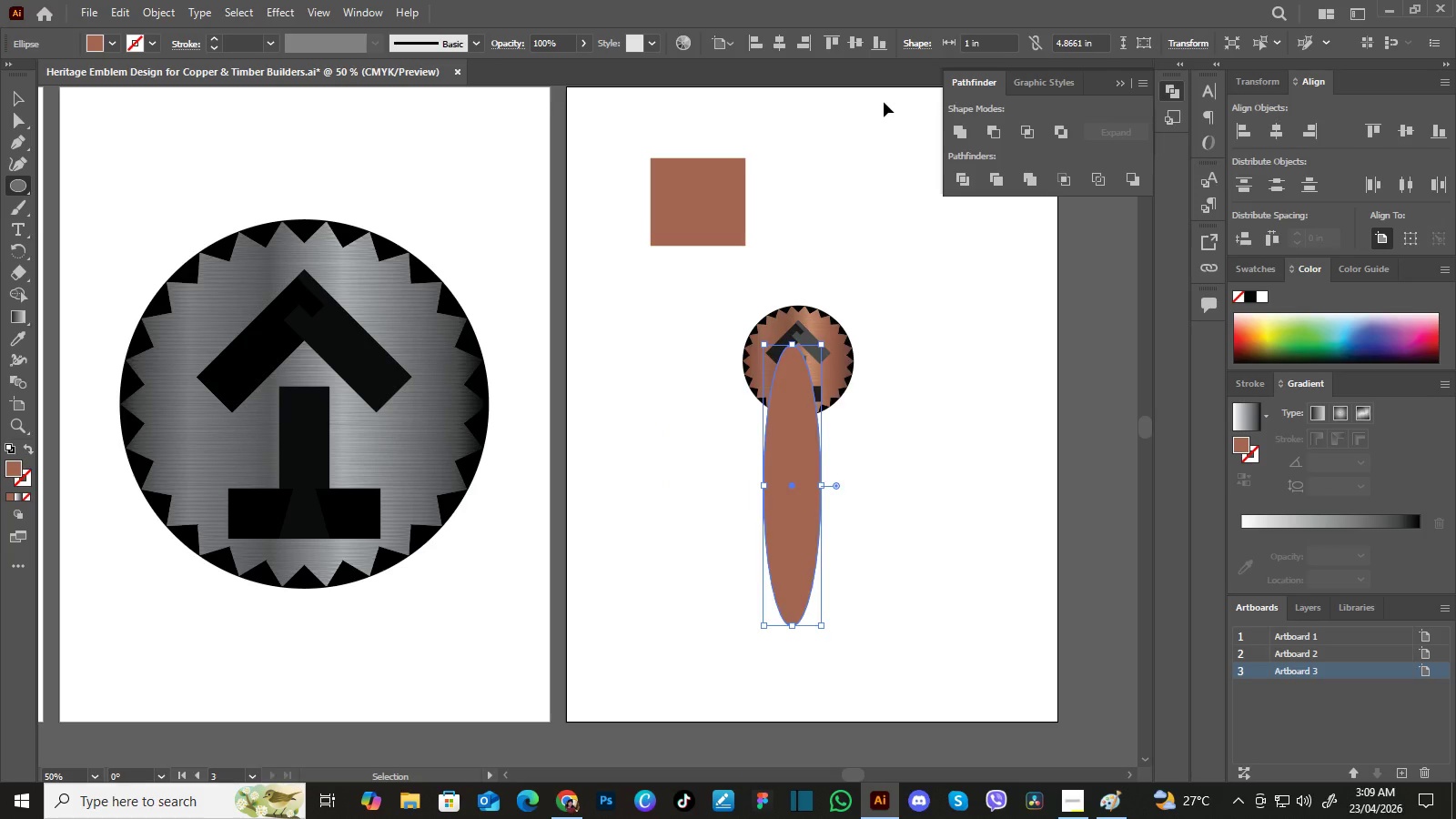 
key(Control+Z)
 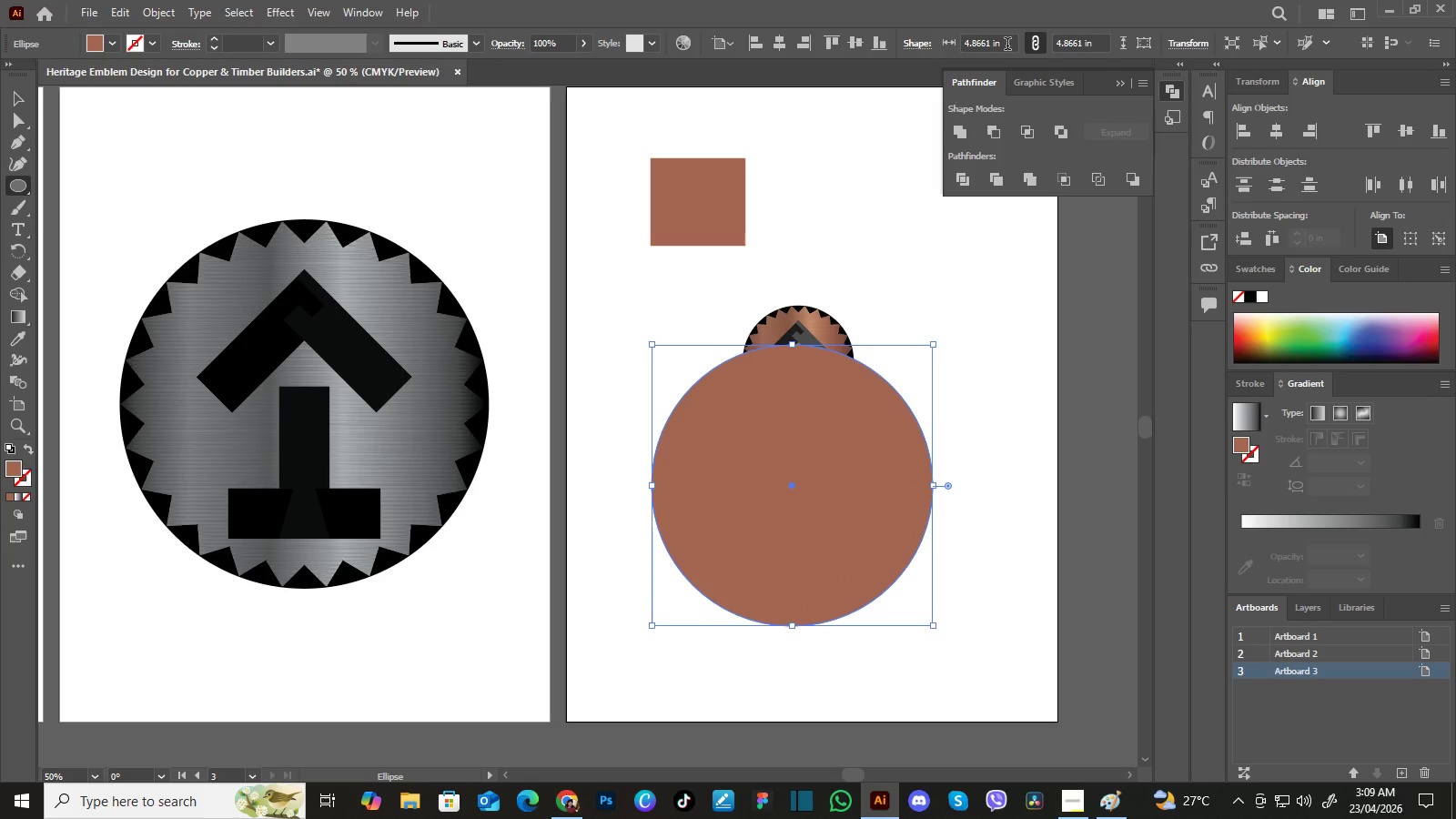 
left_click([1038, 43])
 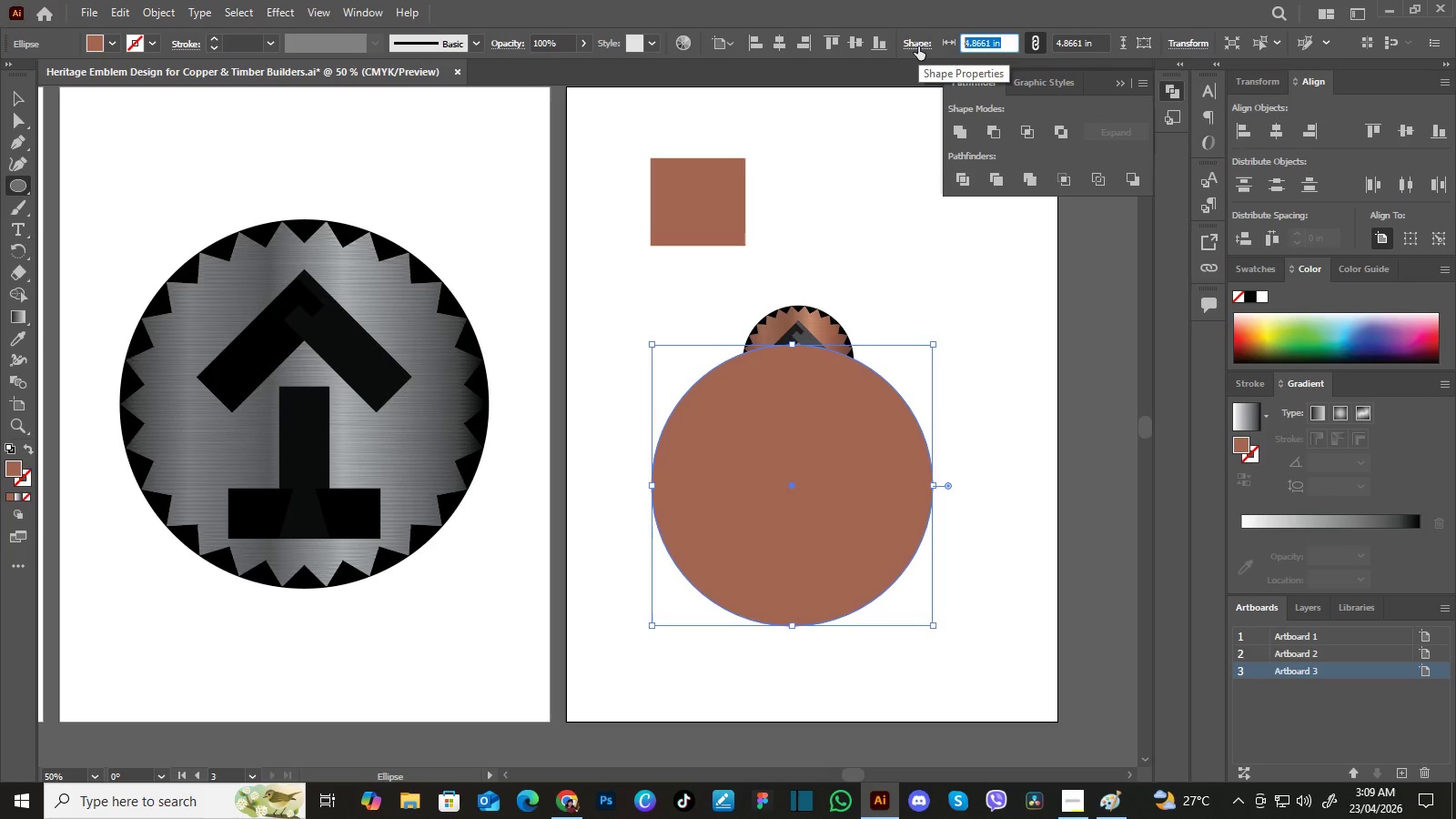 
left_click_drag(start_coordinate=[1006, 46], to_coordinate=[919, 46])
 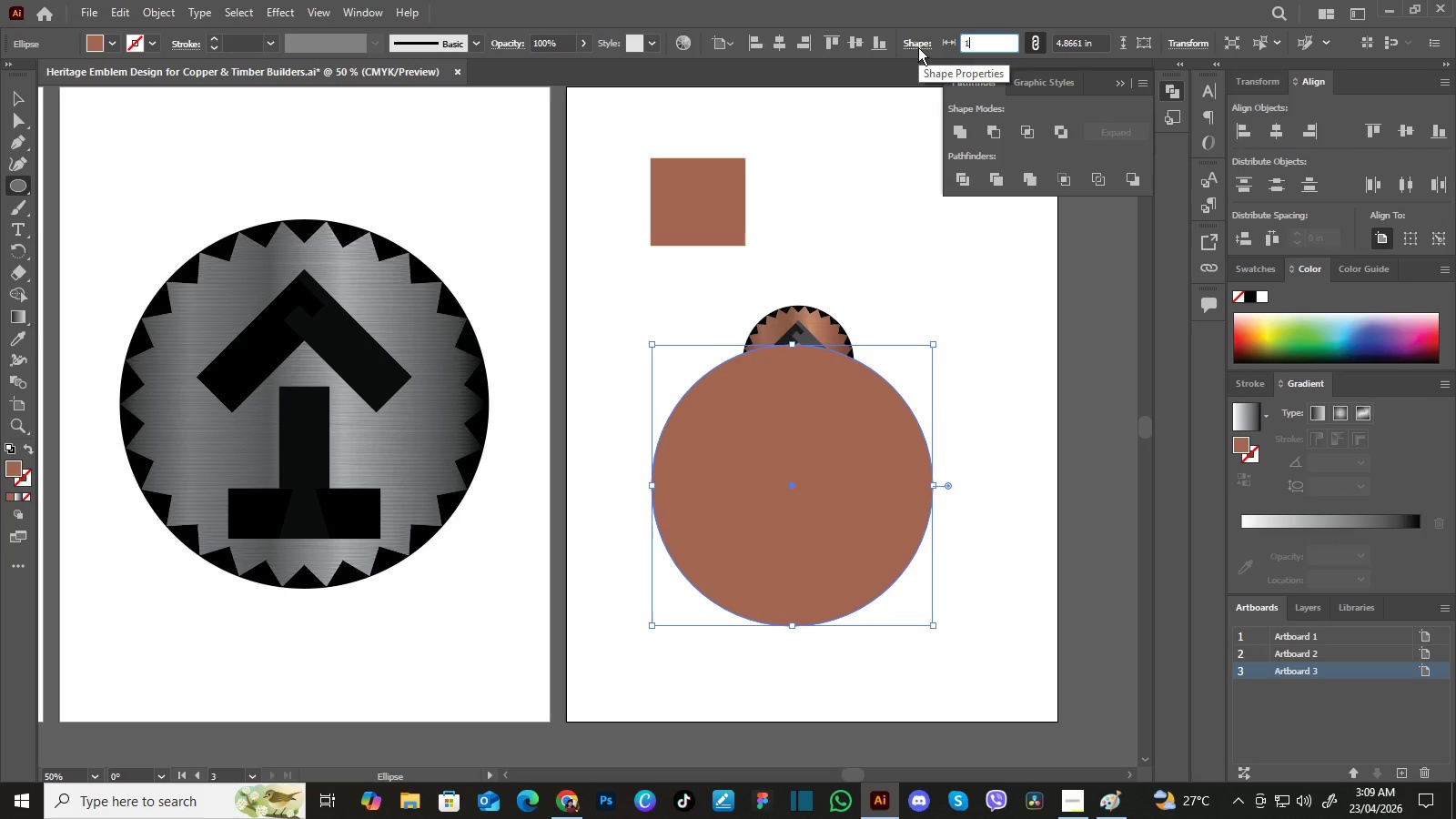 
key(Numpad1)
 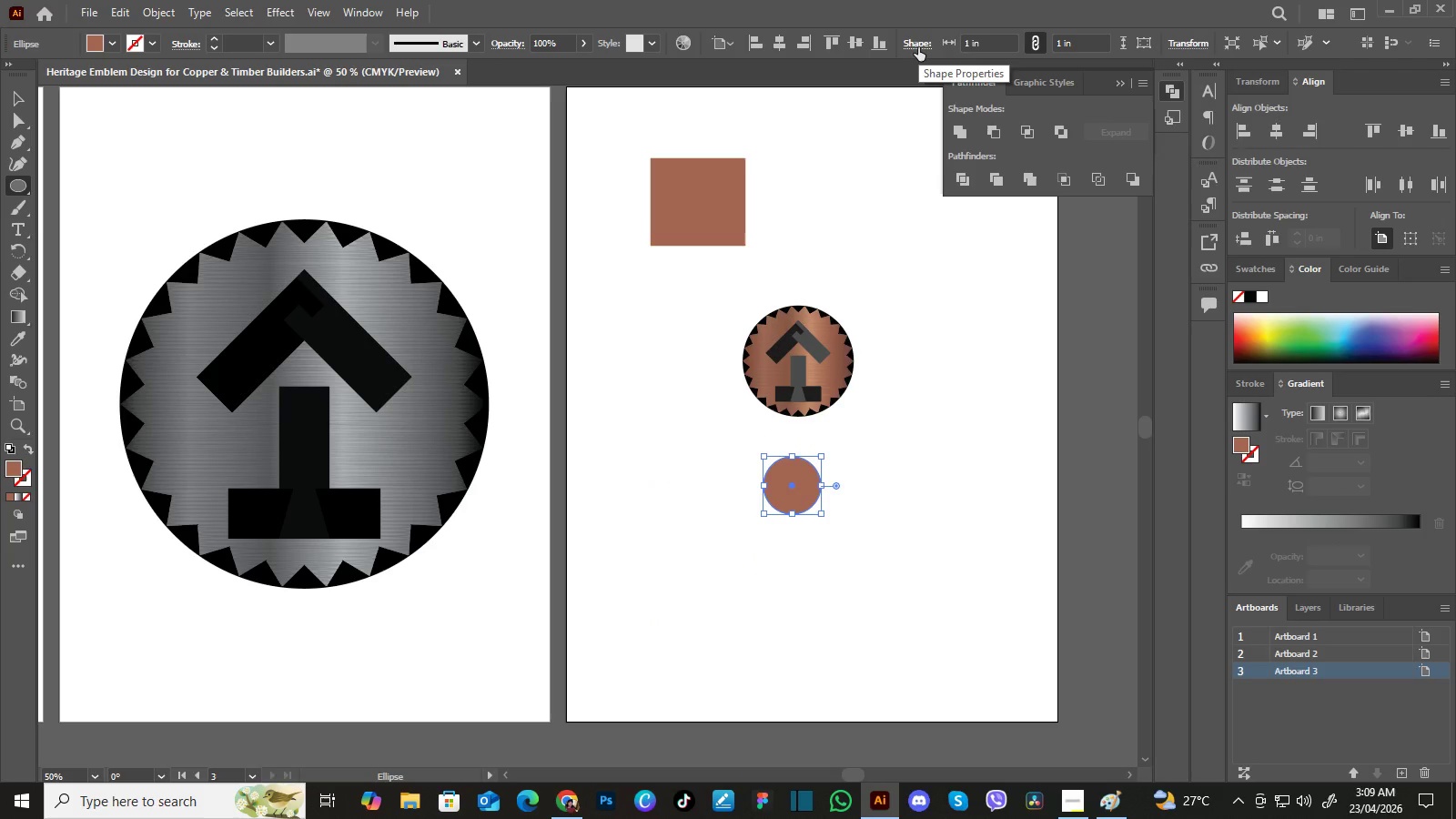 
key(Enter)
 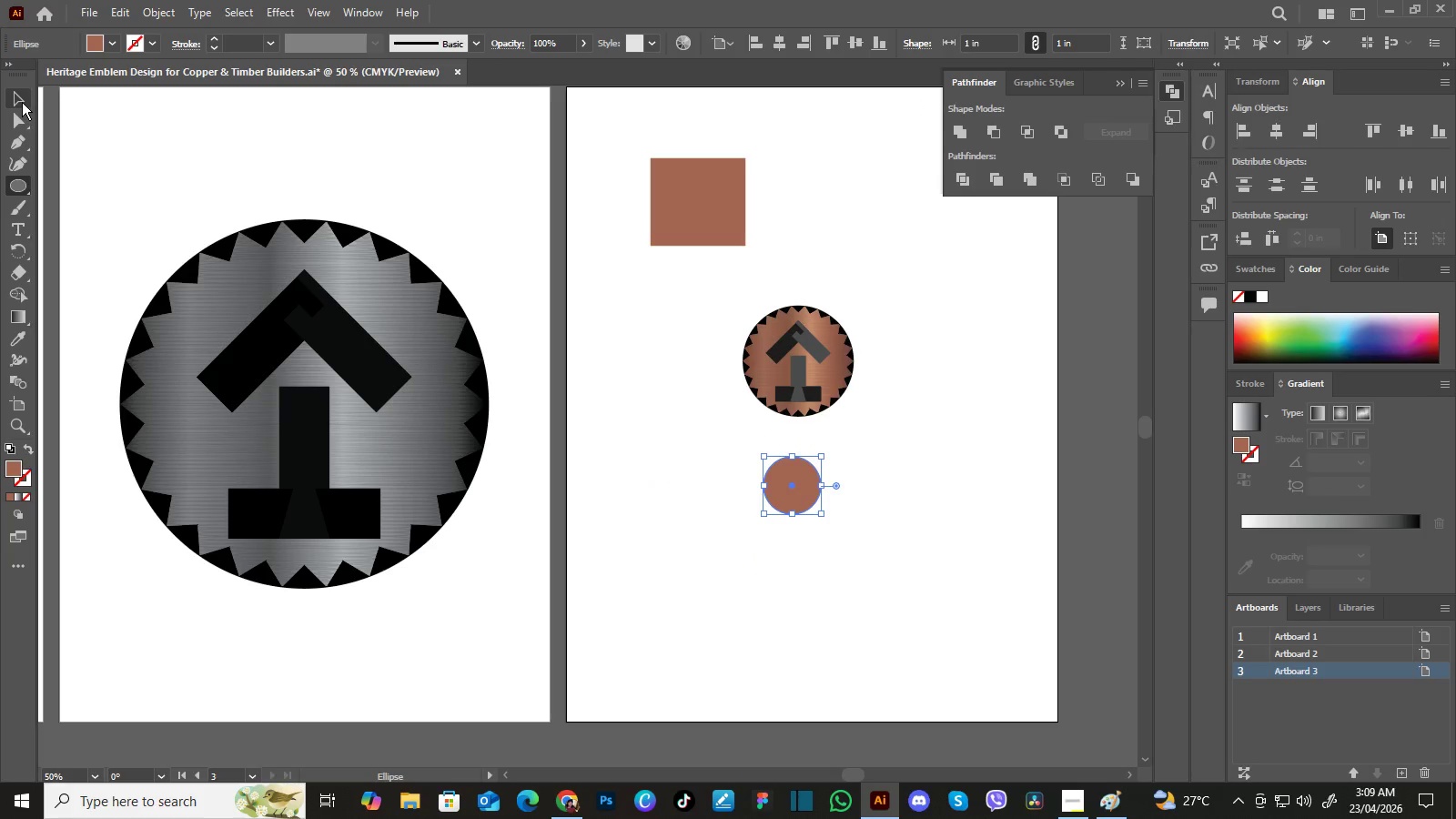 
left_click([20, 101])
 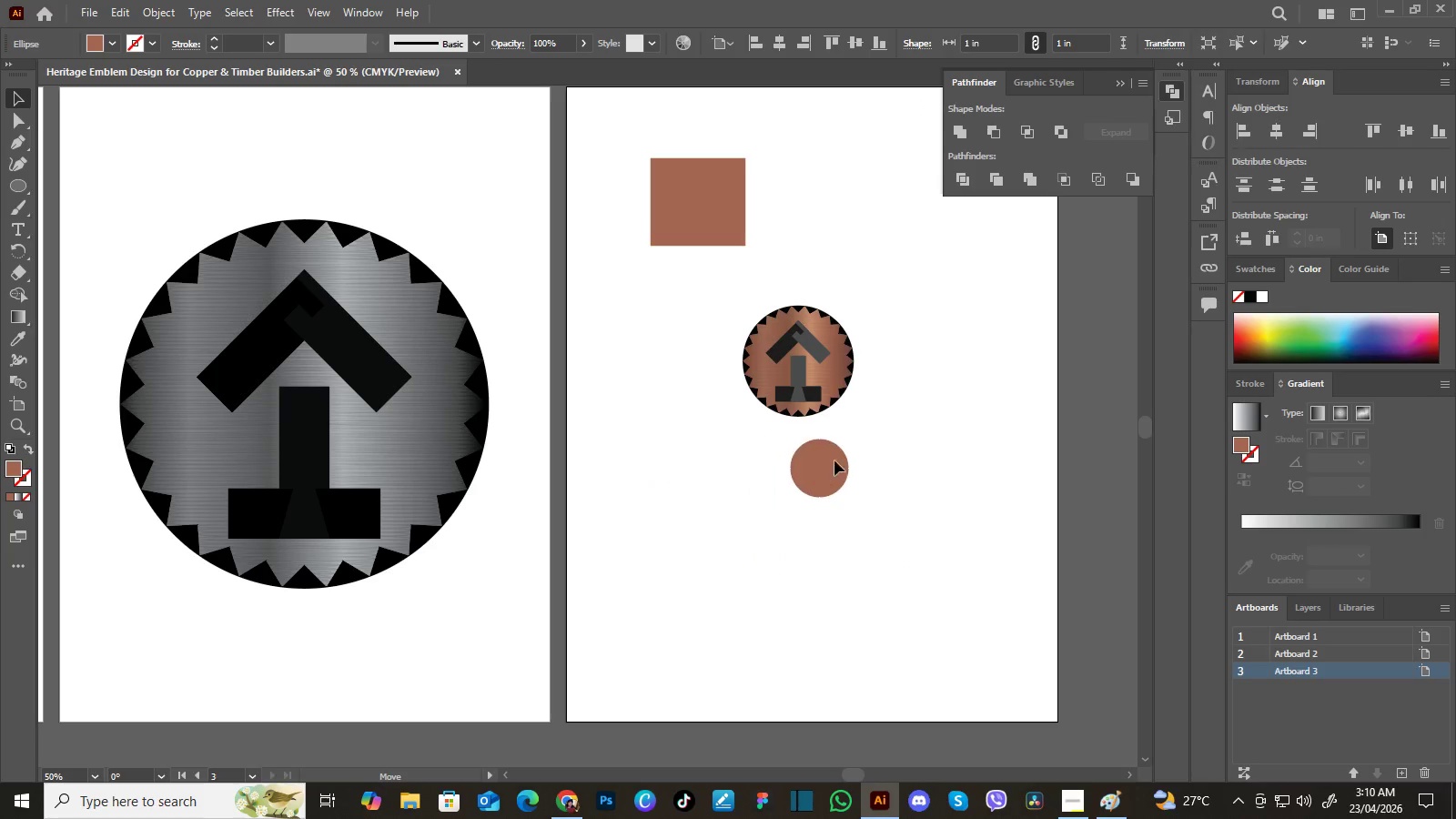 
left_click_drag(start_coordinate=[787, 490], to_coordinate=[931, 361])
 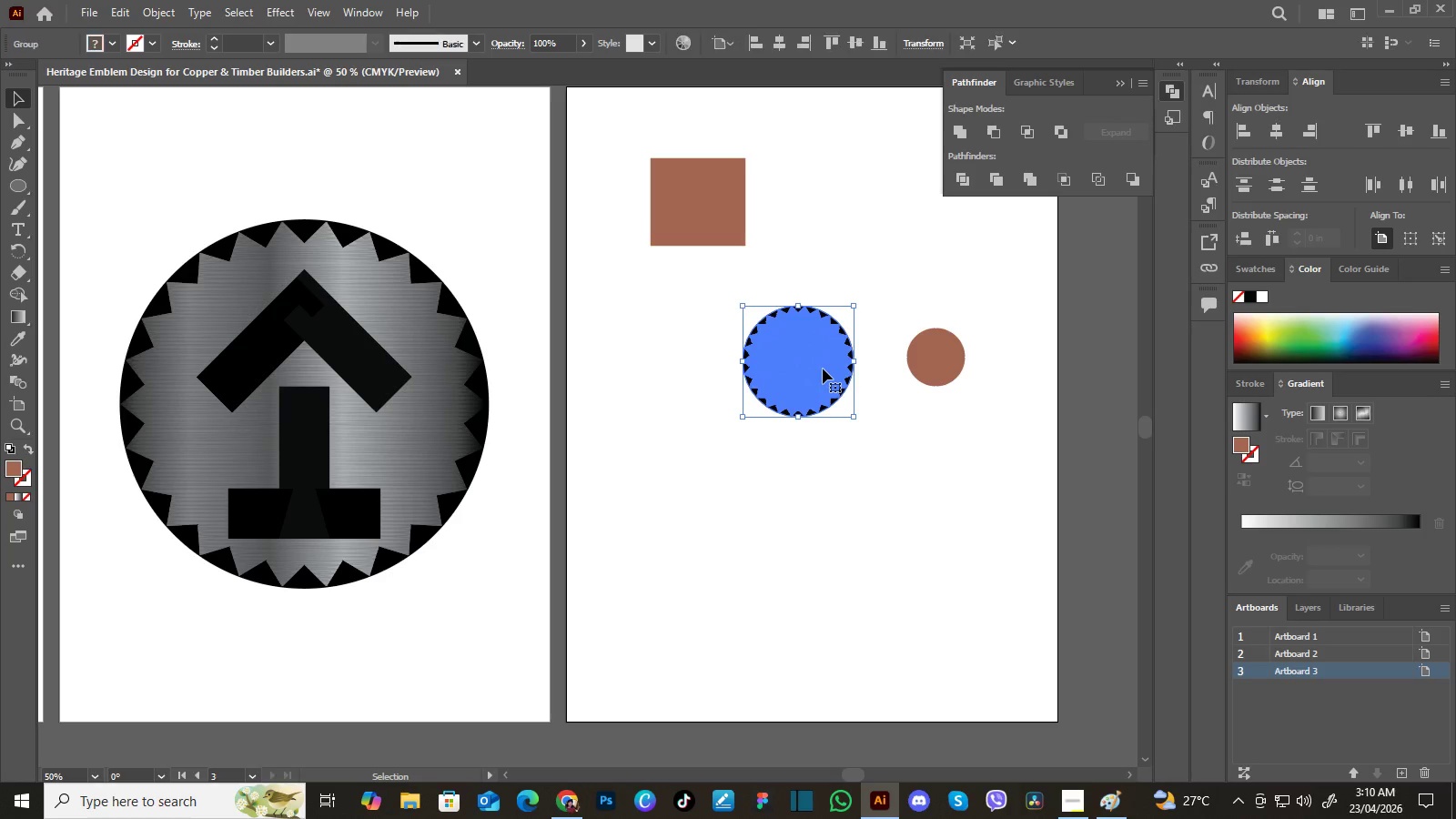 
double_click([823, 369])
 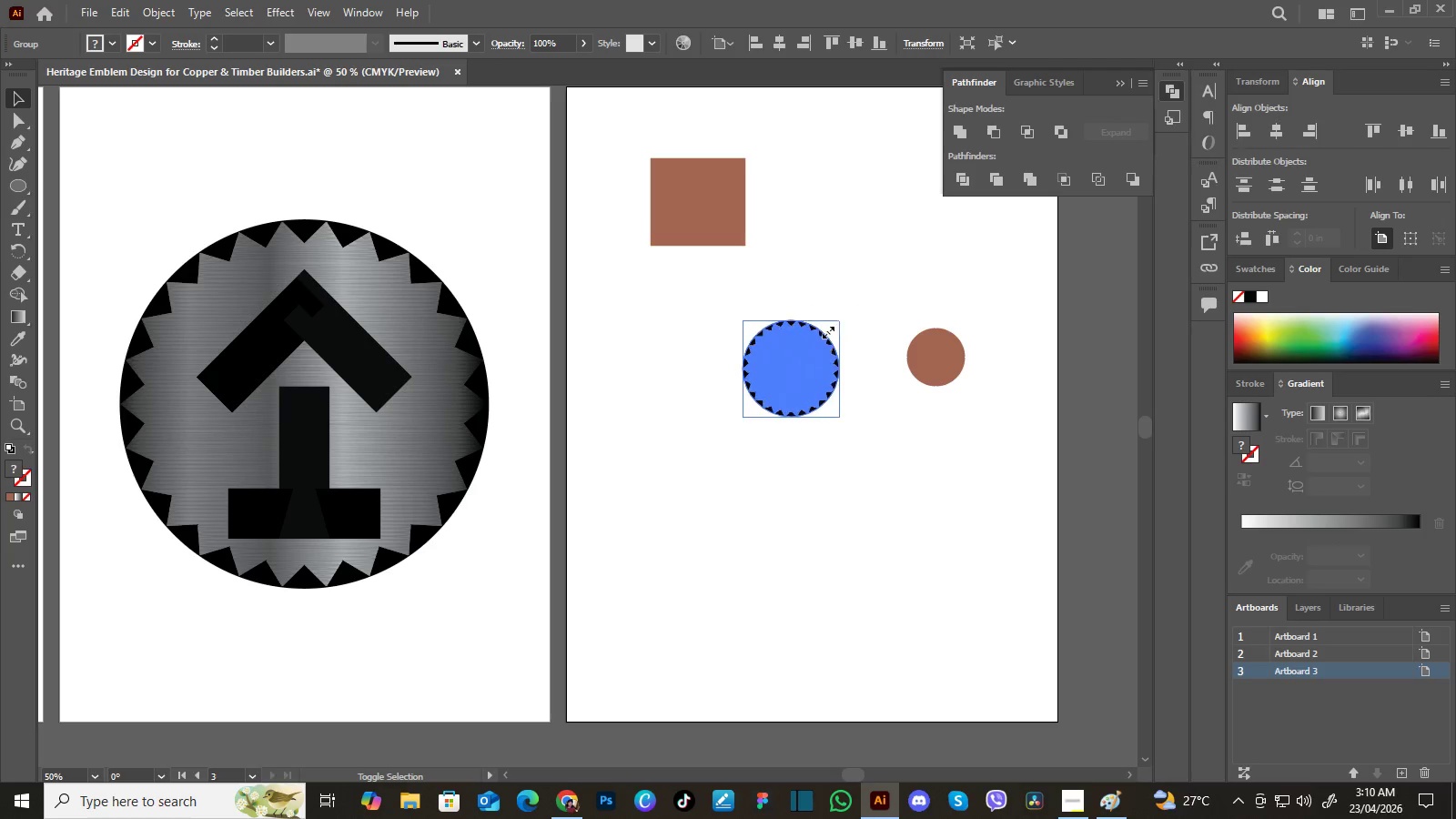 
hold_key(key=ShiftLeft, duration=1.5)
left_click_drag(start_coordinate=[855, 306], to_coordinate=[803, 354])
 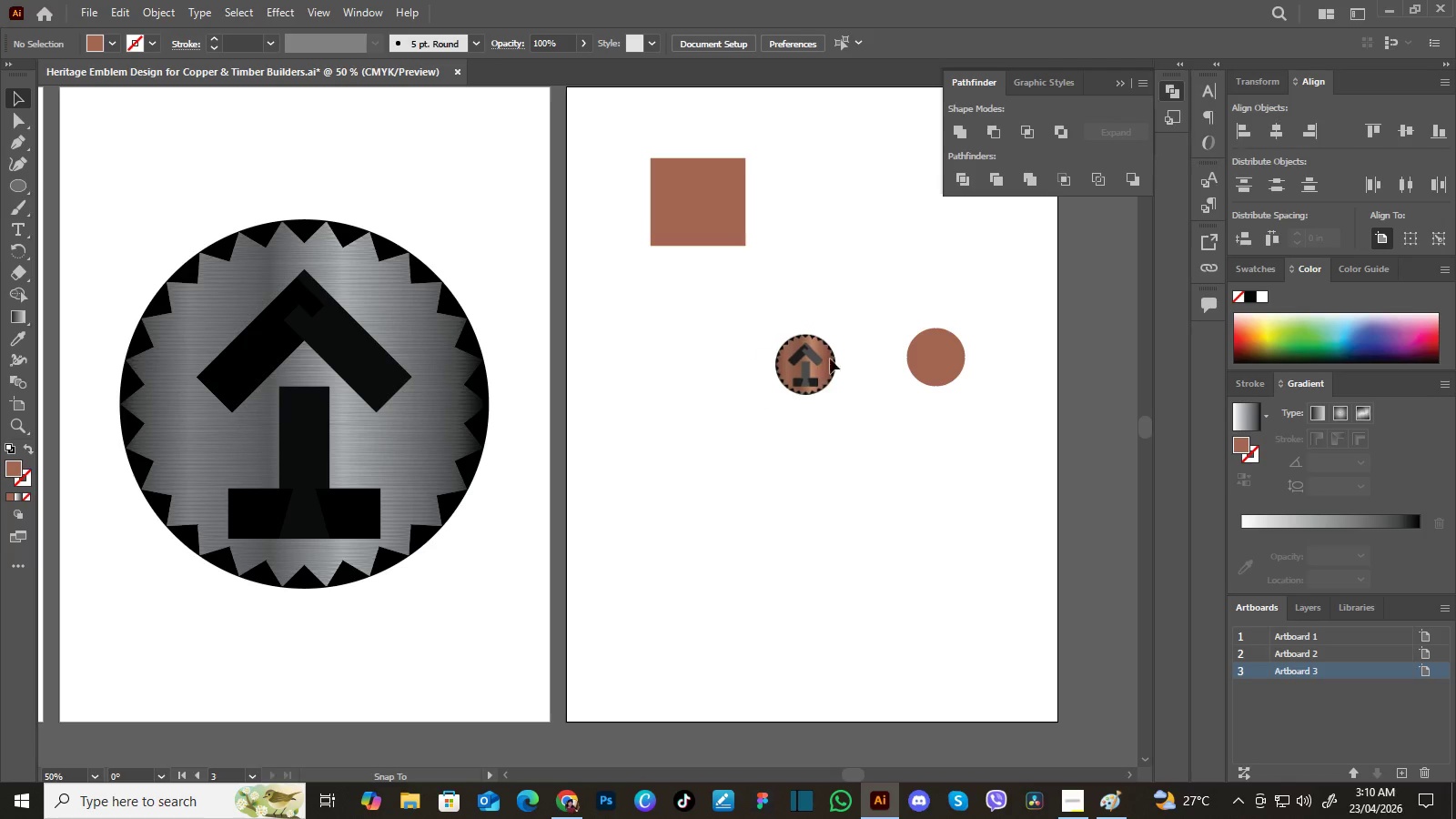 
hold_key(key=ShiftLeft, duration=0.89)
 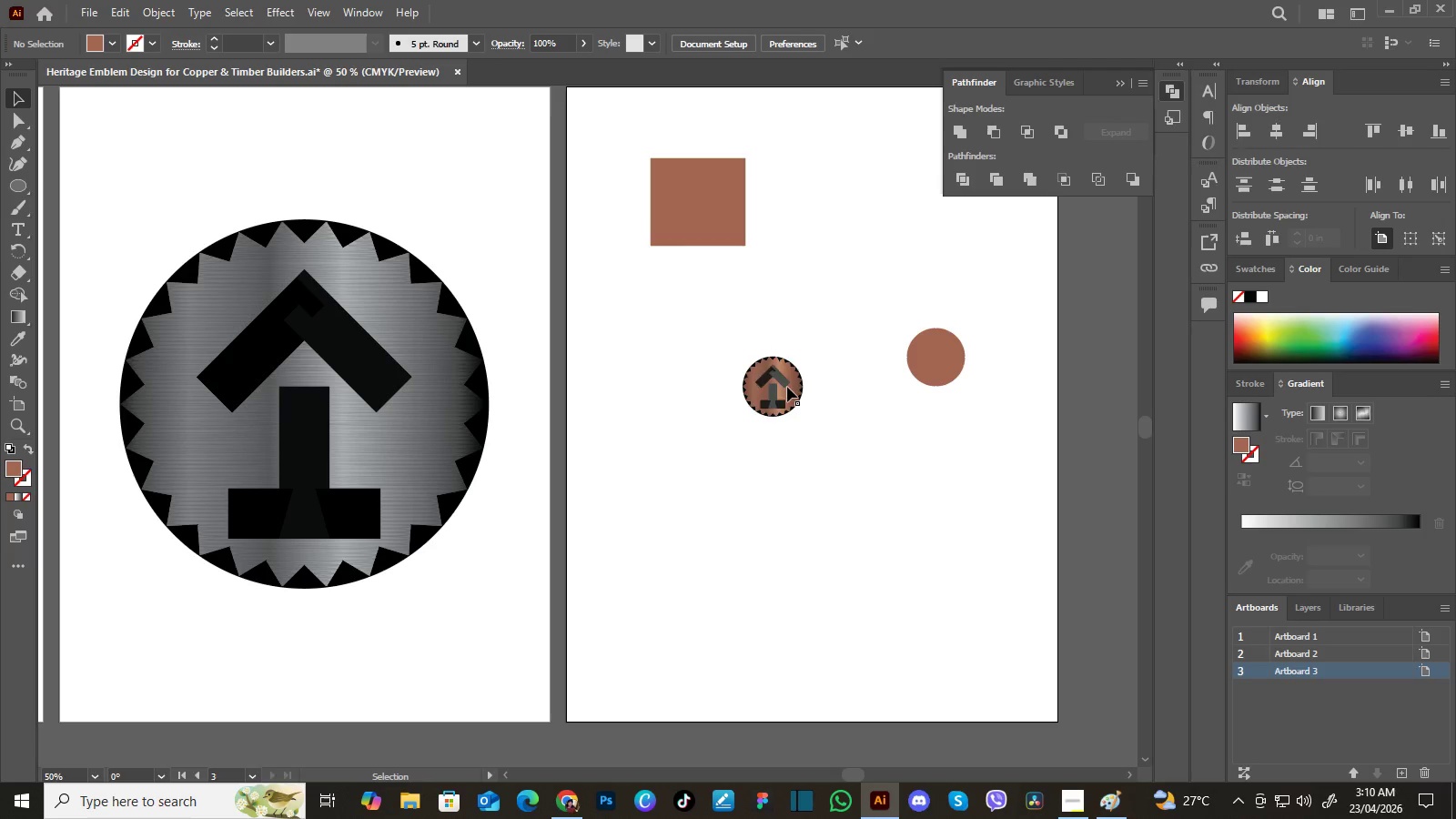 
left_click([840, 348])
 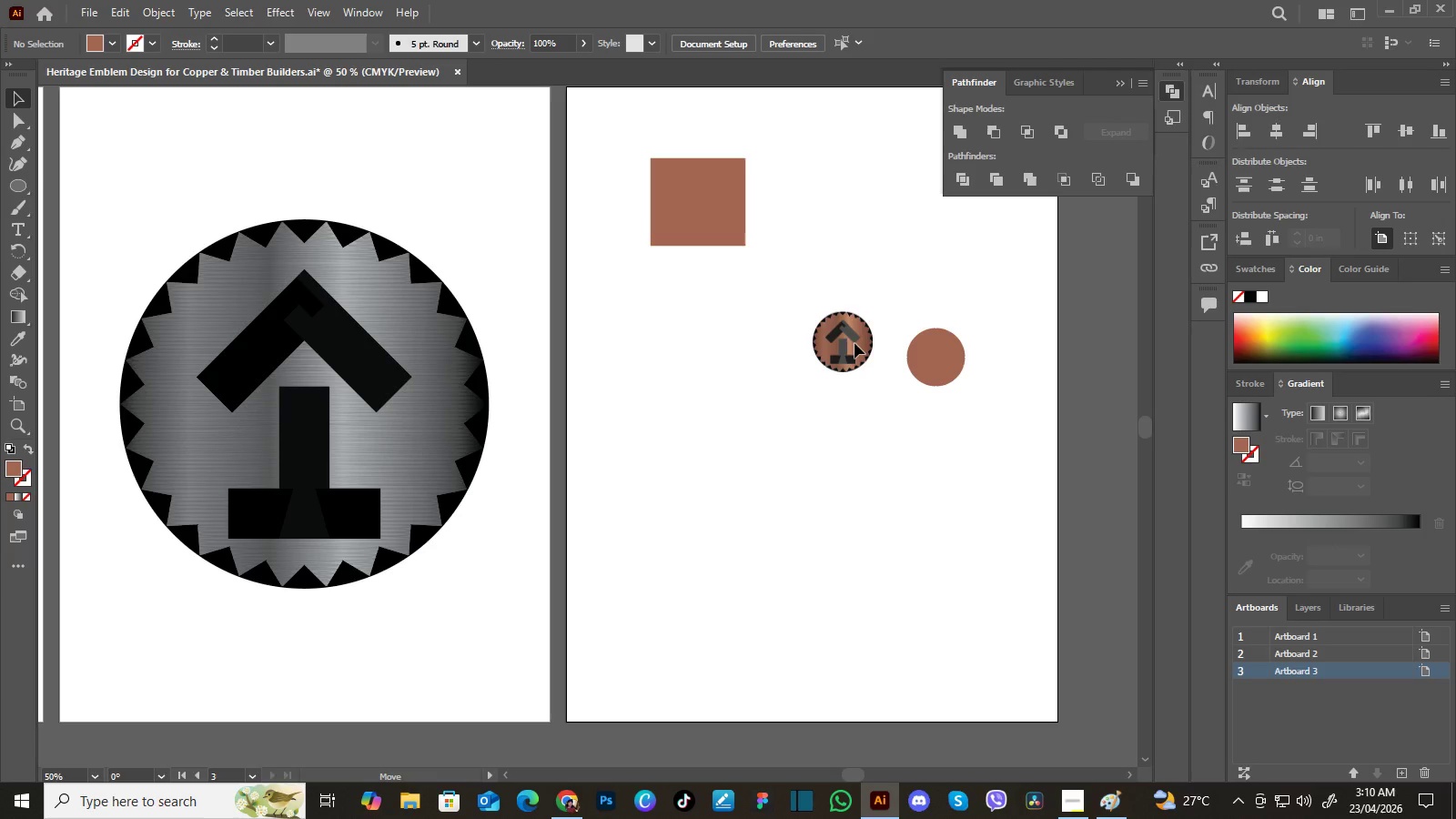 
left_click_drag(start_coordinate=[787, 387], to_coordinate=[859, 352])
 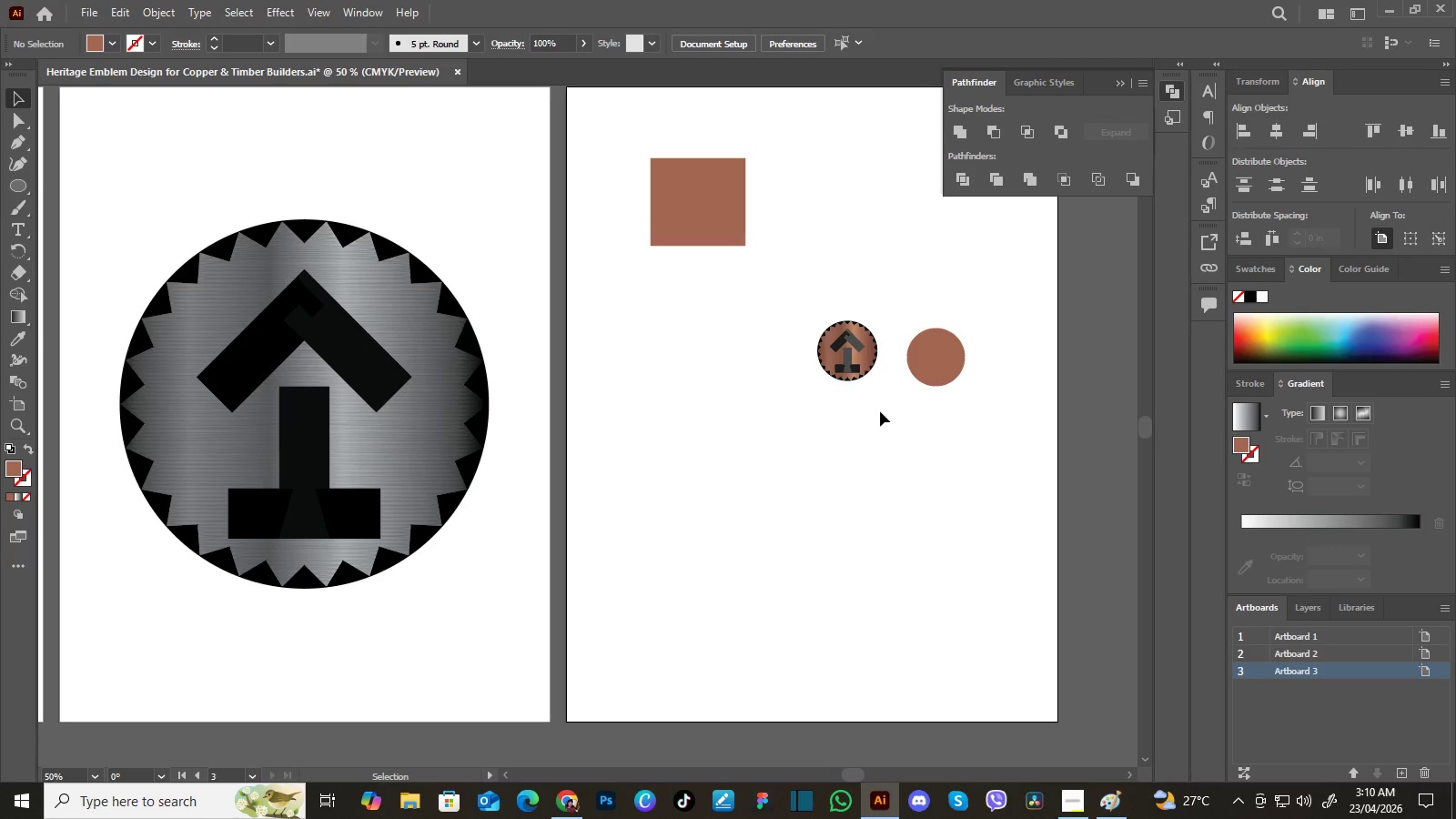 
left_click([887, 394])
 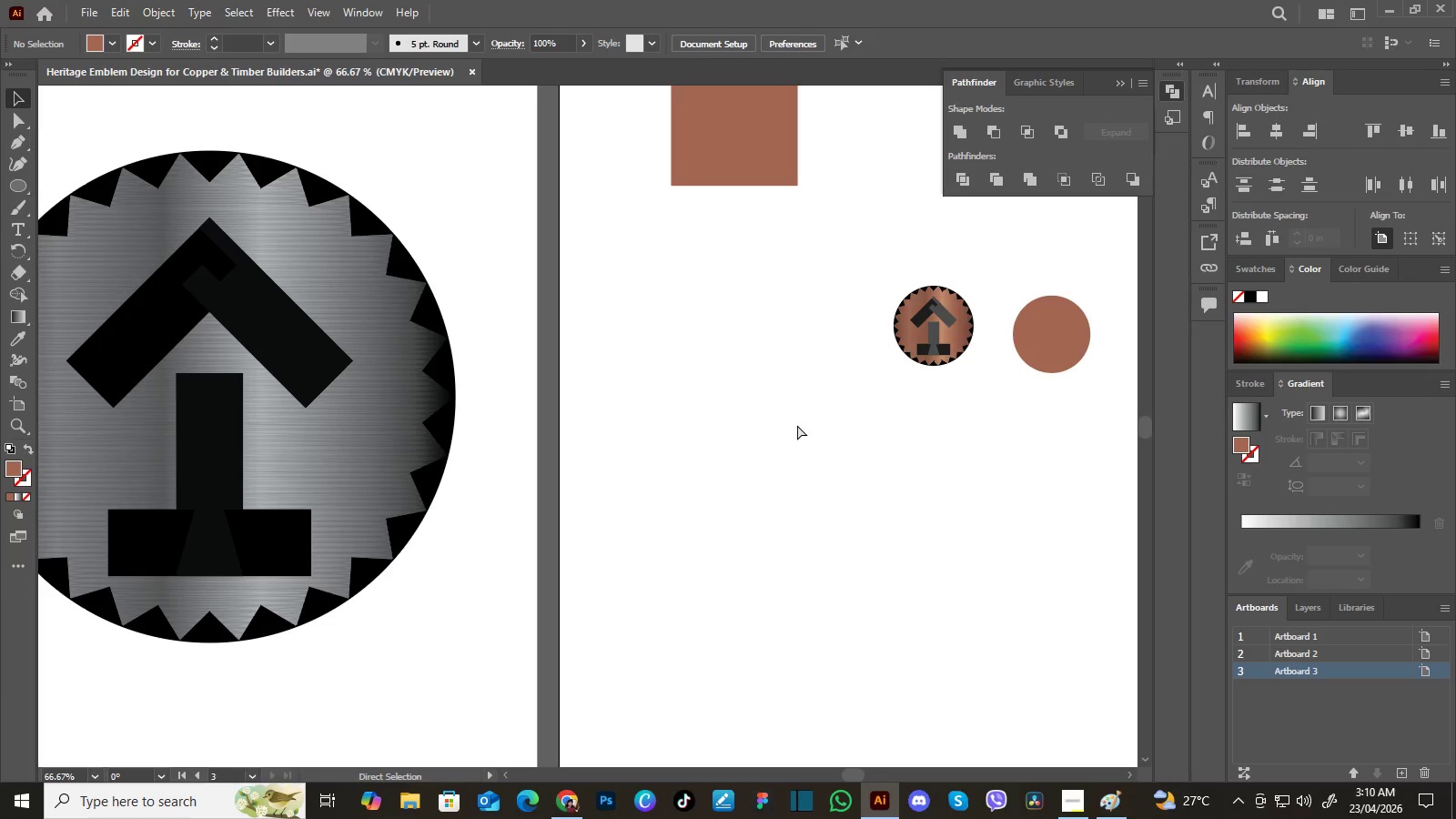 
key(Control+Equal)
 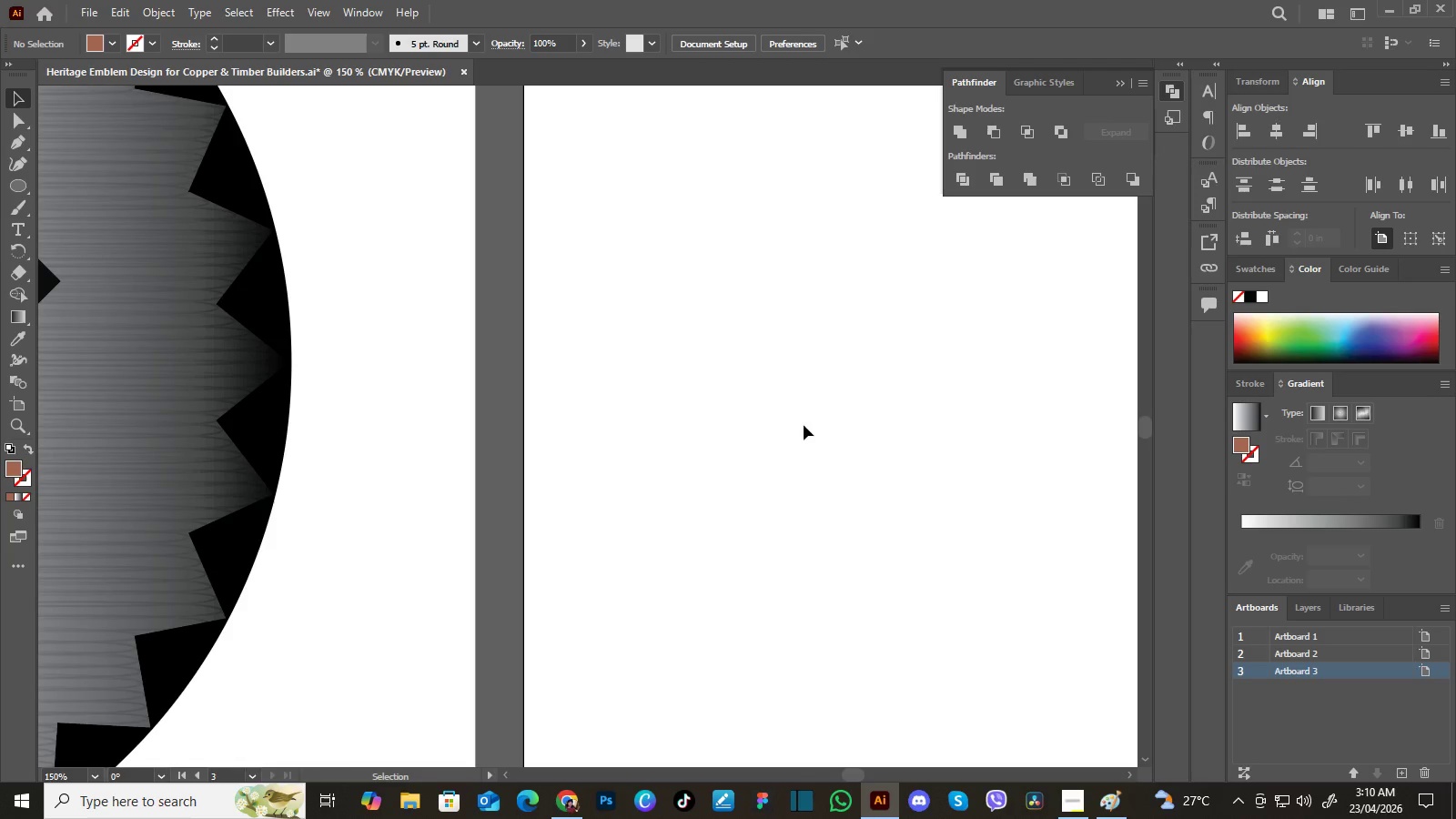 
key(Control+Equal)
 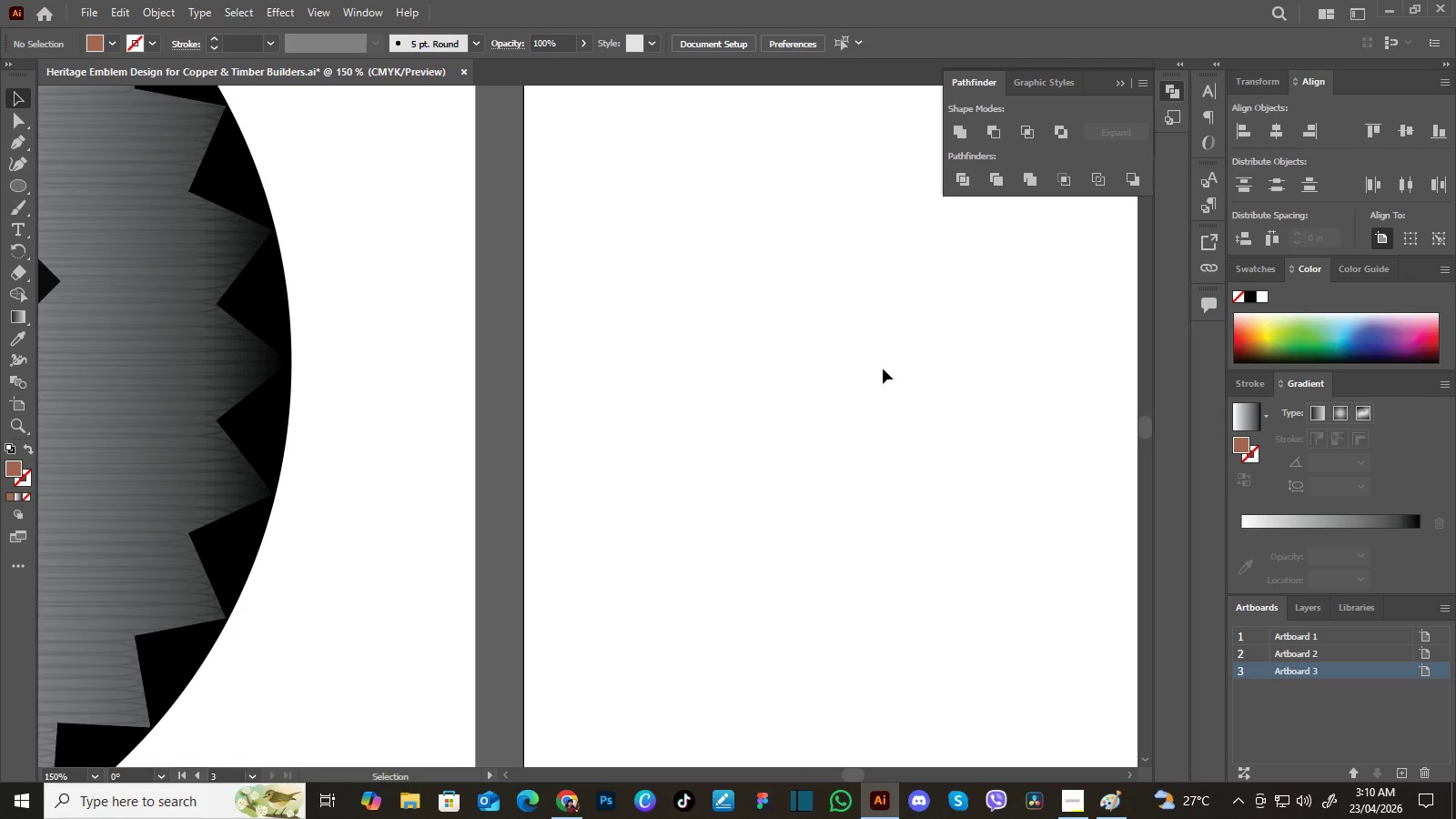 
key(Control+Equal)
 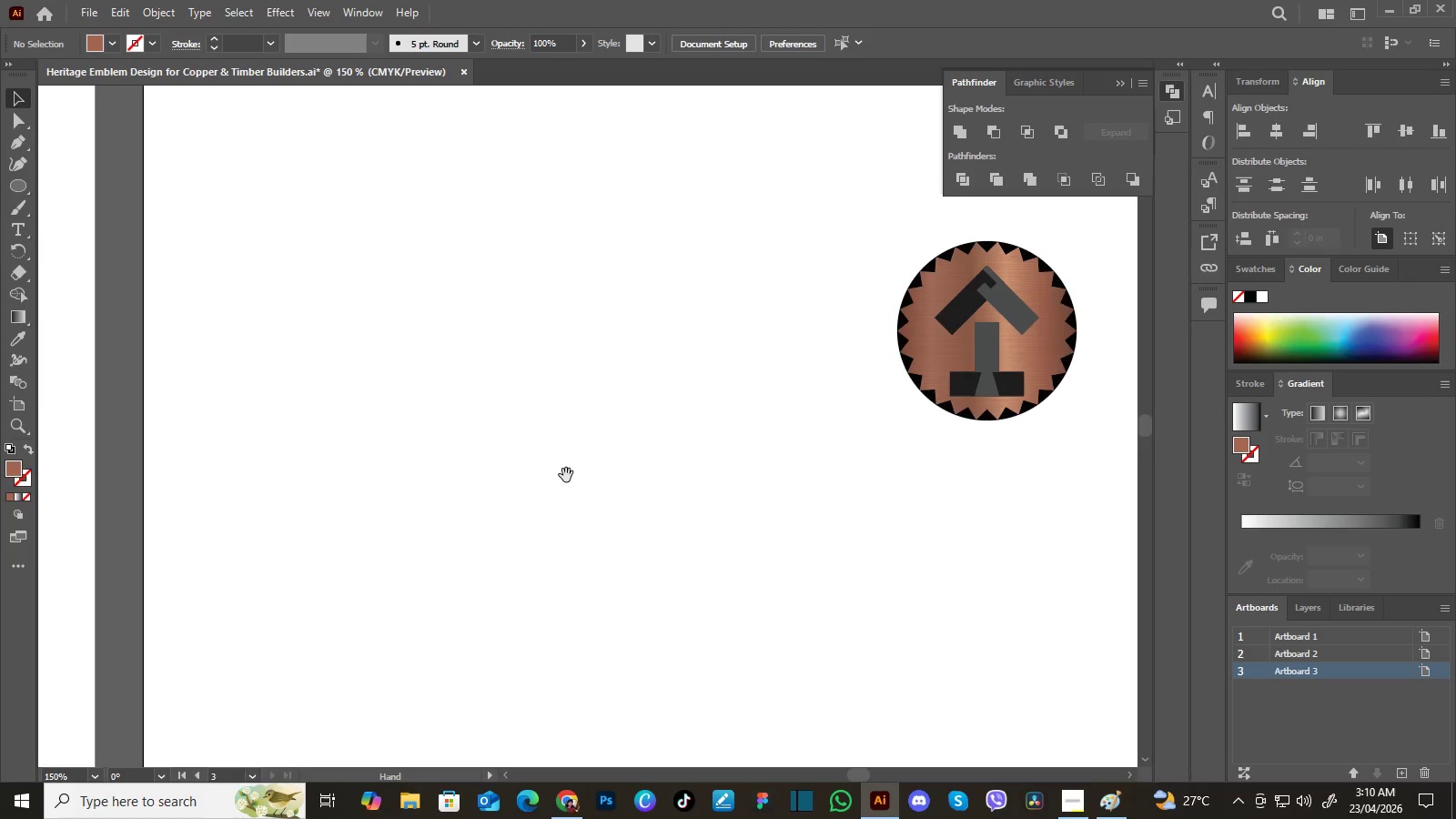 
hold_key(key=Space, duration=1.5)
 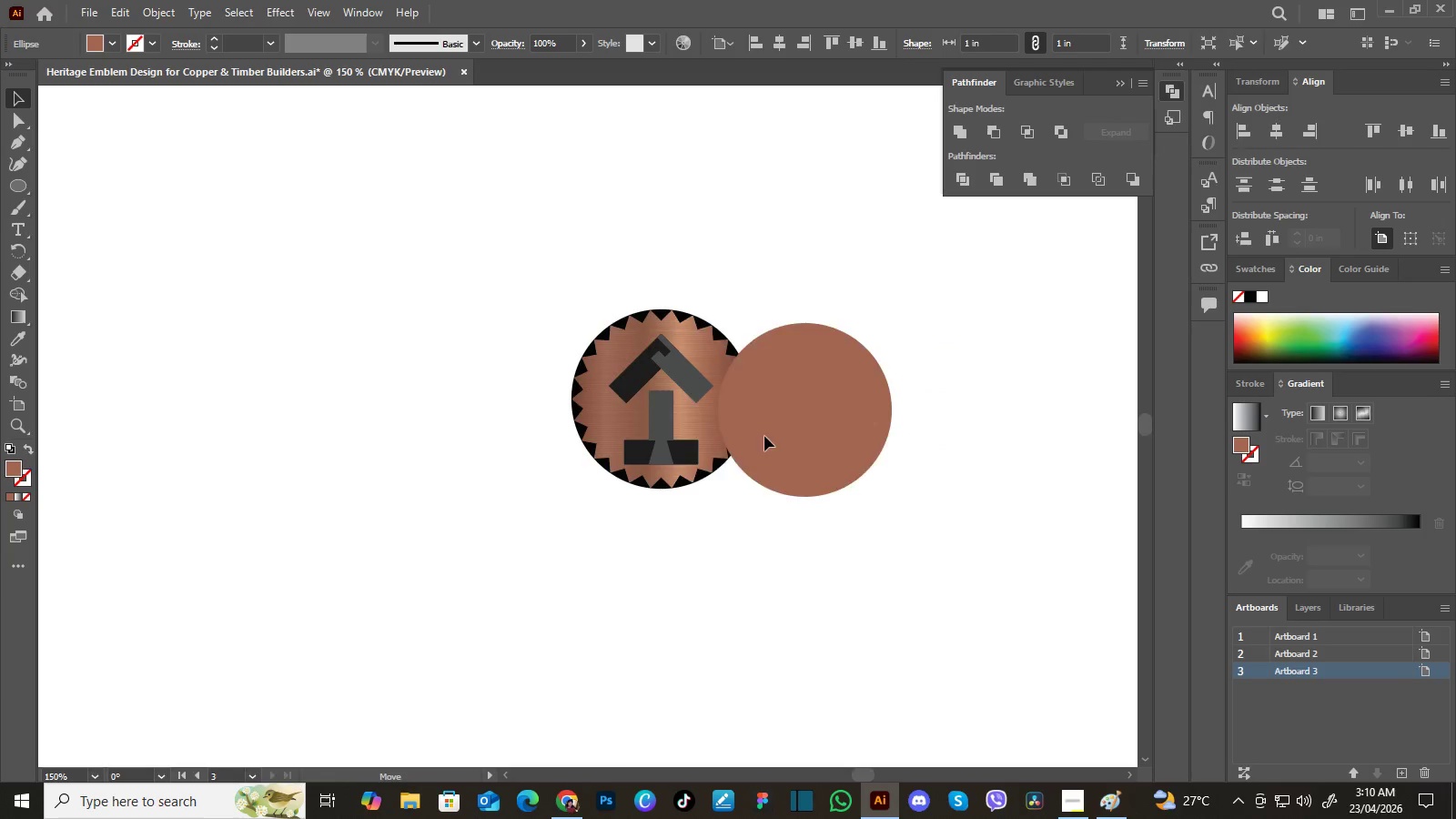 
left_click_drag(start_coordinate=[937, 361], to_coordinate=[557, 490])
 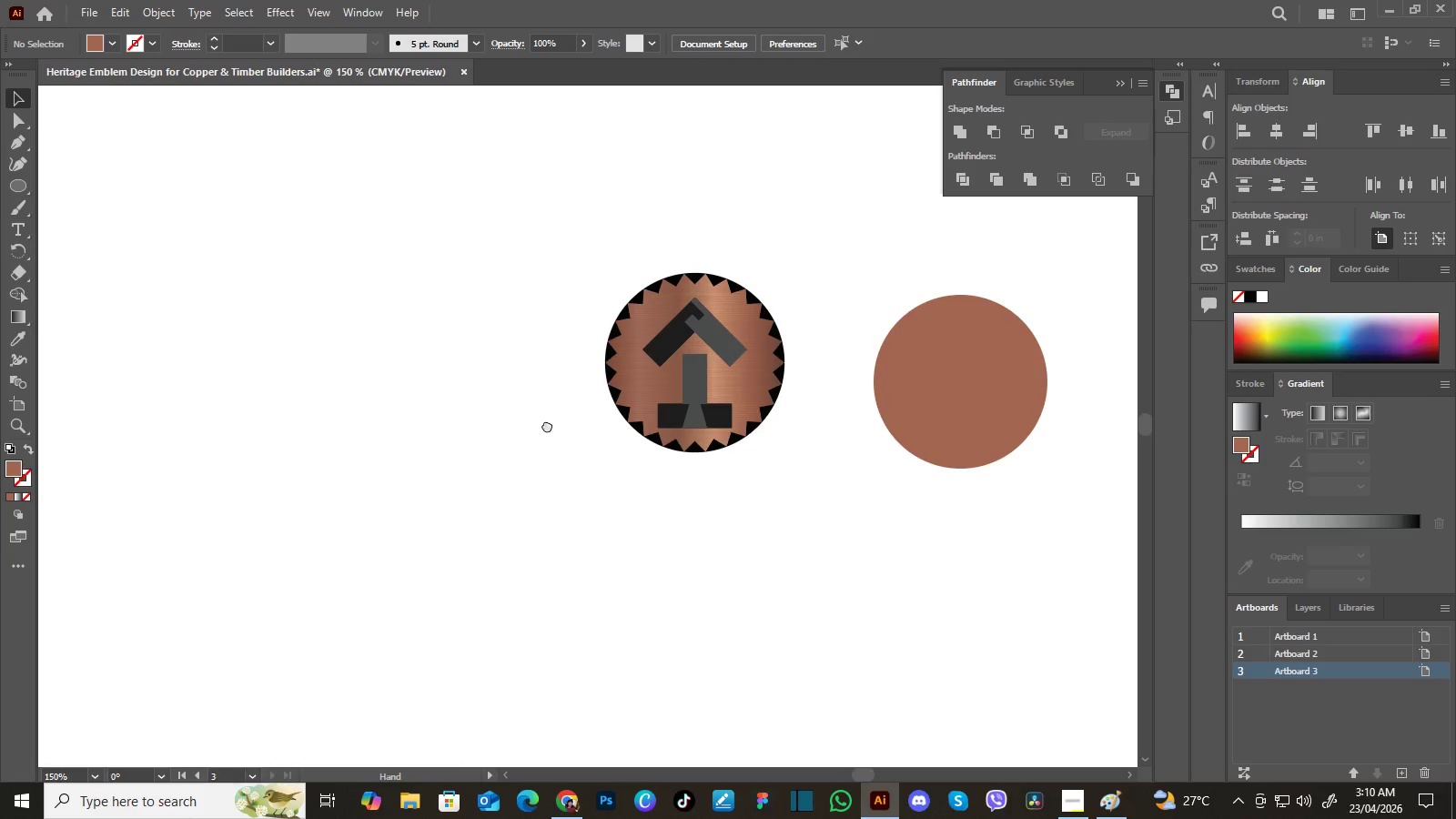 
left_click_drag(start_coordinate=[753, 416], to_coordinate=[460, 448])
 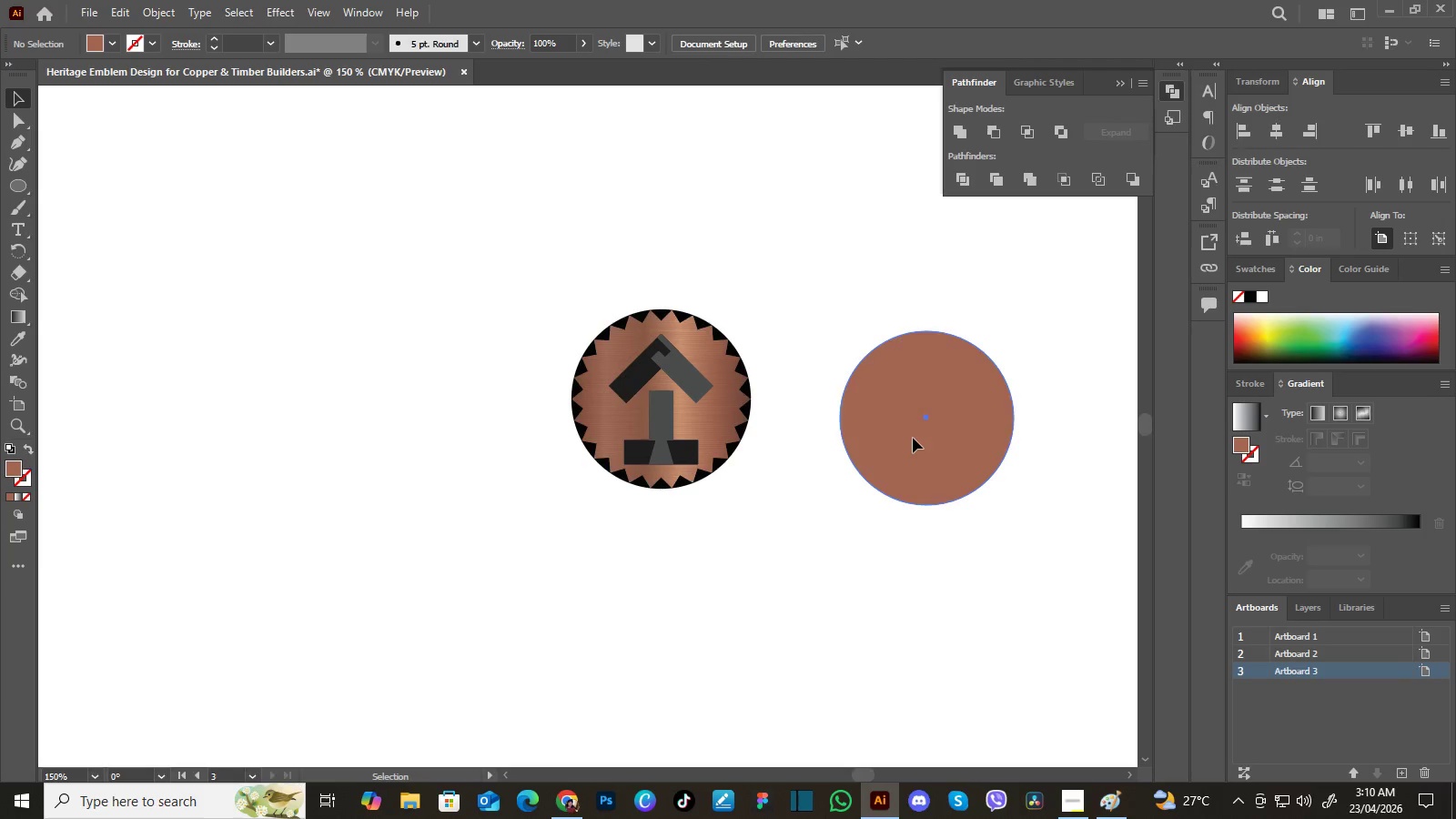 
left_click_drag(start_coordinate=[561, 410], to_coordinate=[528, 446])
 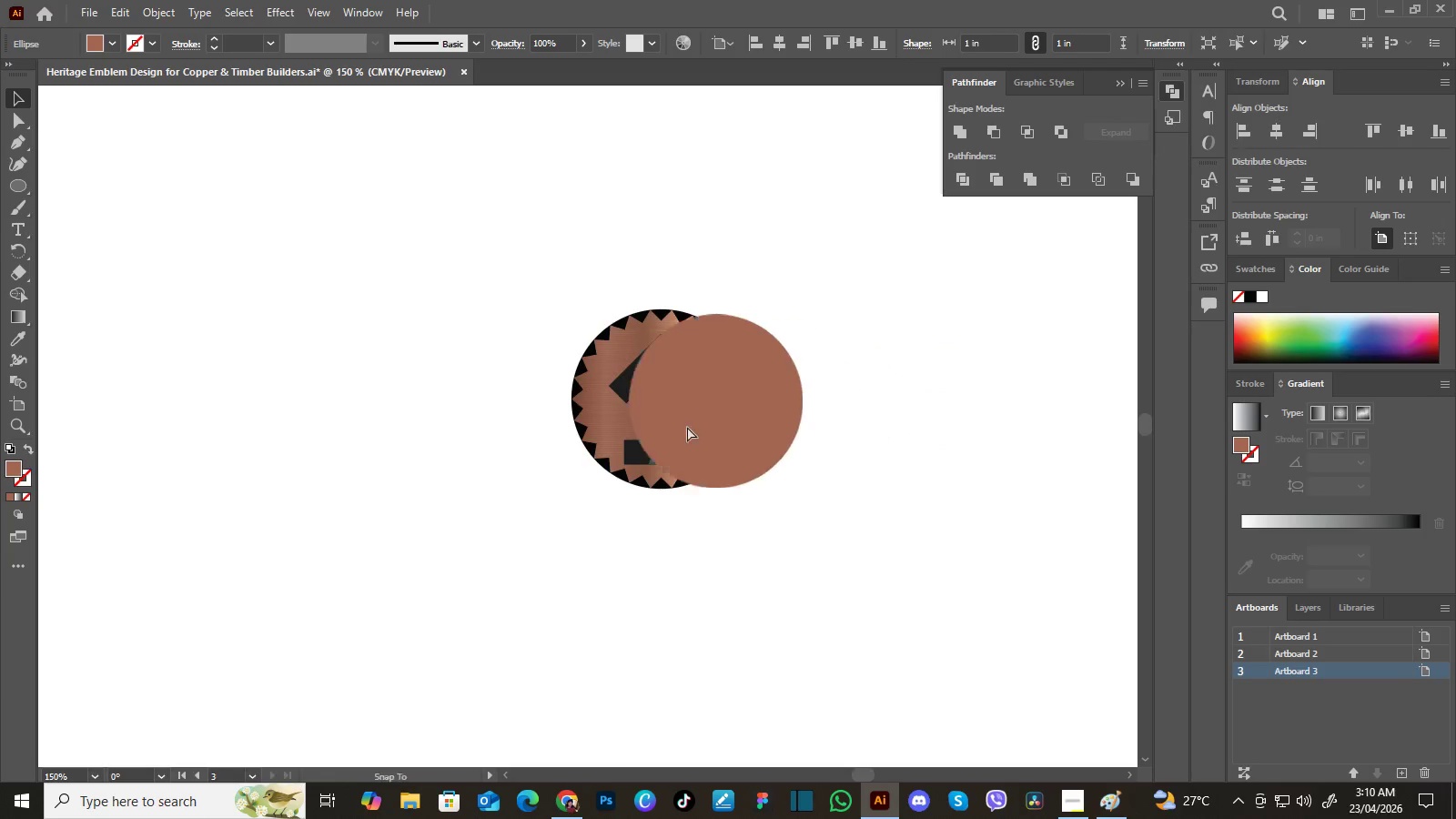 
hold_key(key=Space, duration=0.33)
 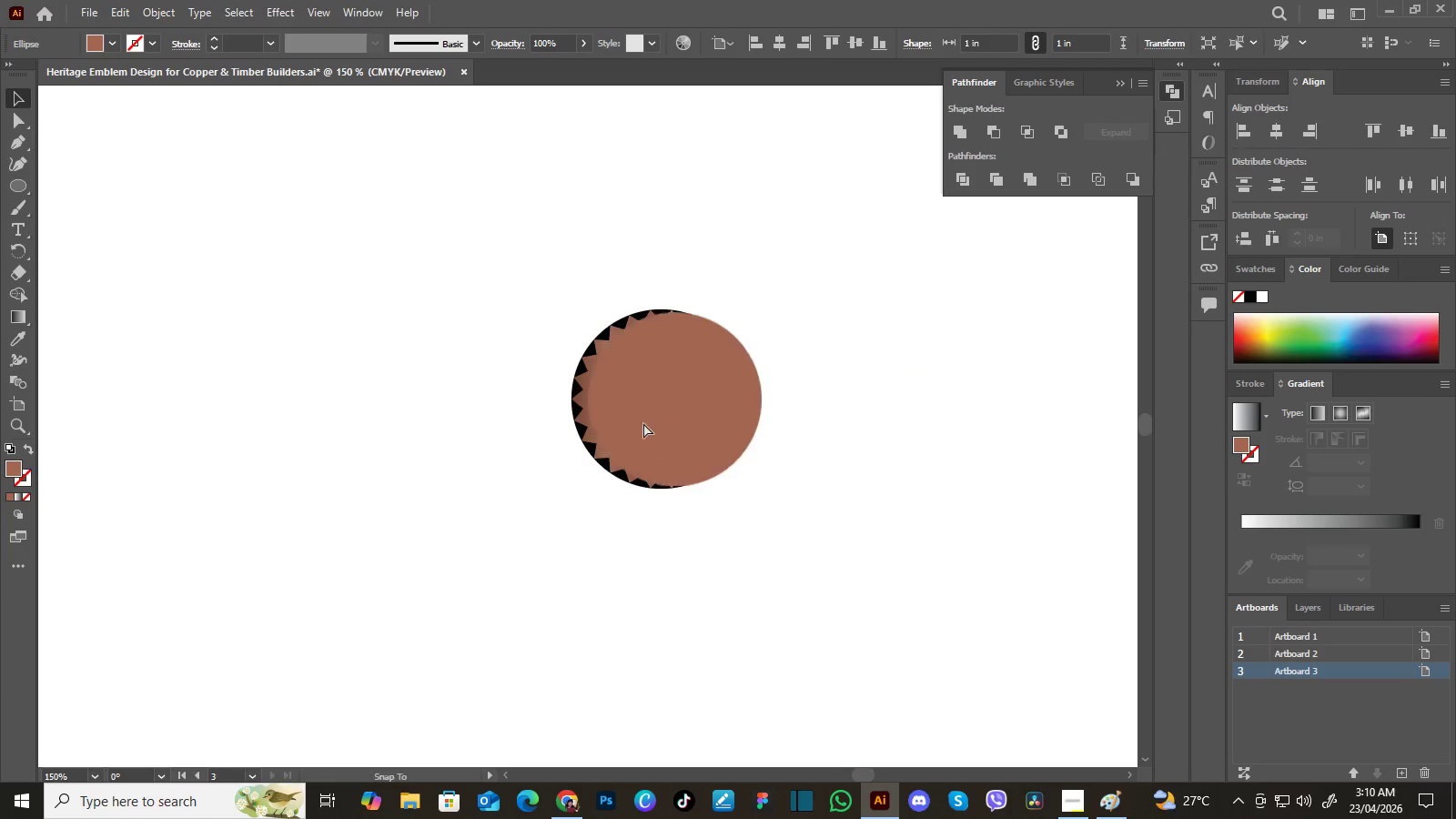 
hold_key(key=Space, duration=23.12)
 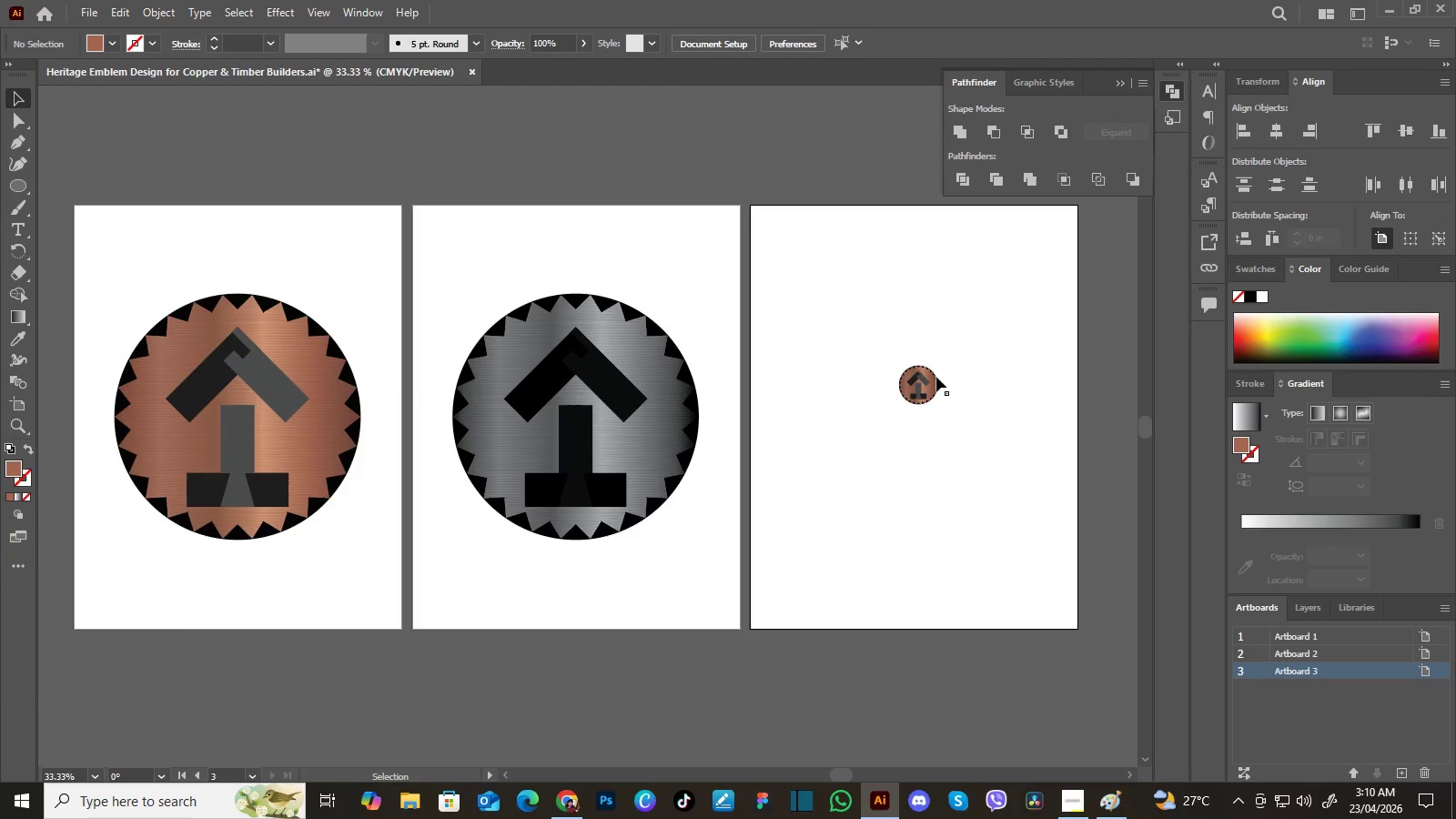 
left_click_drag(start_coordinate=[899, 445], to_coordinate=[888, 430])
 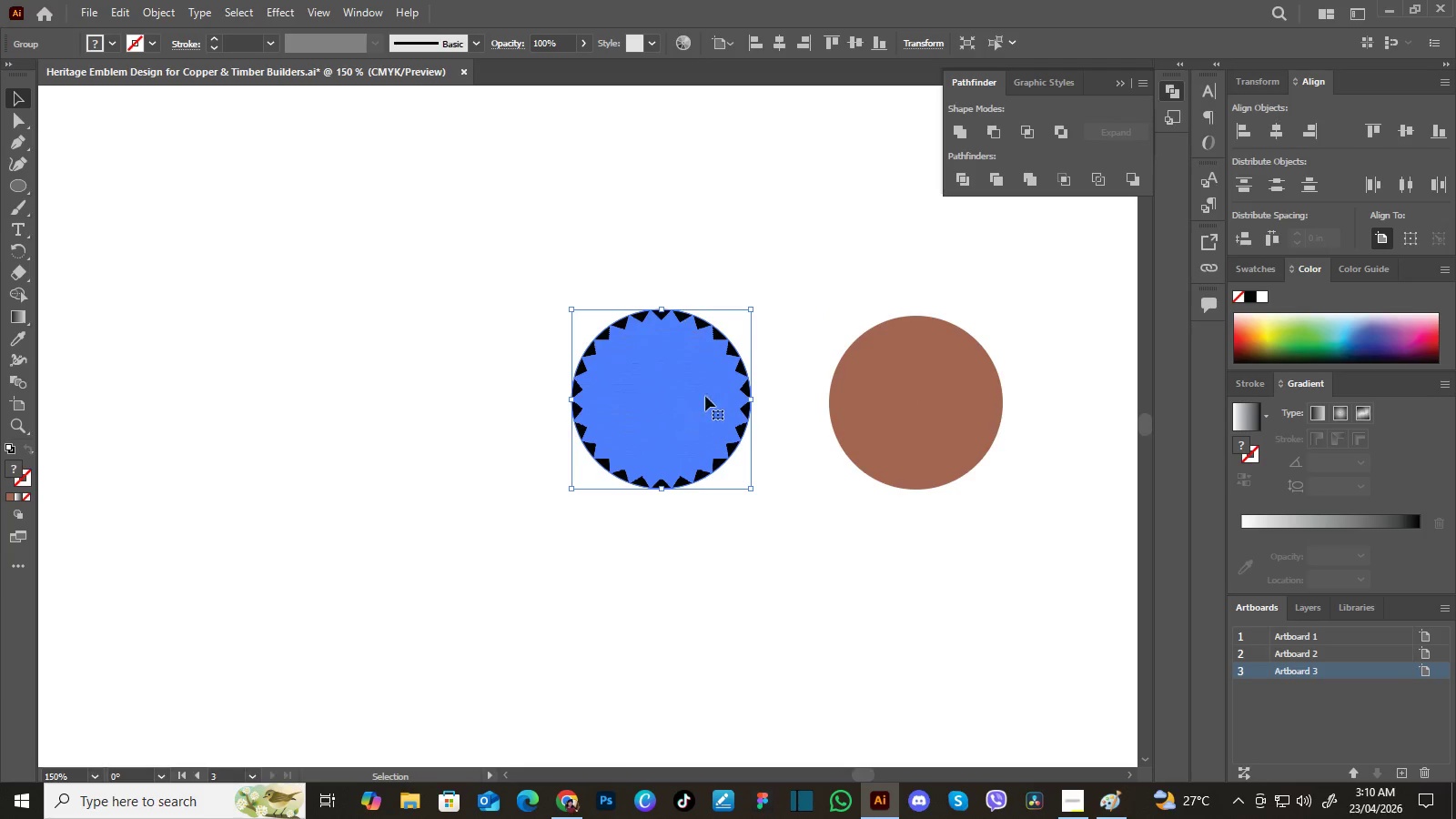 
left_click([701, 411])
 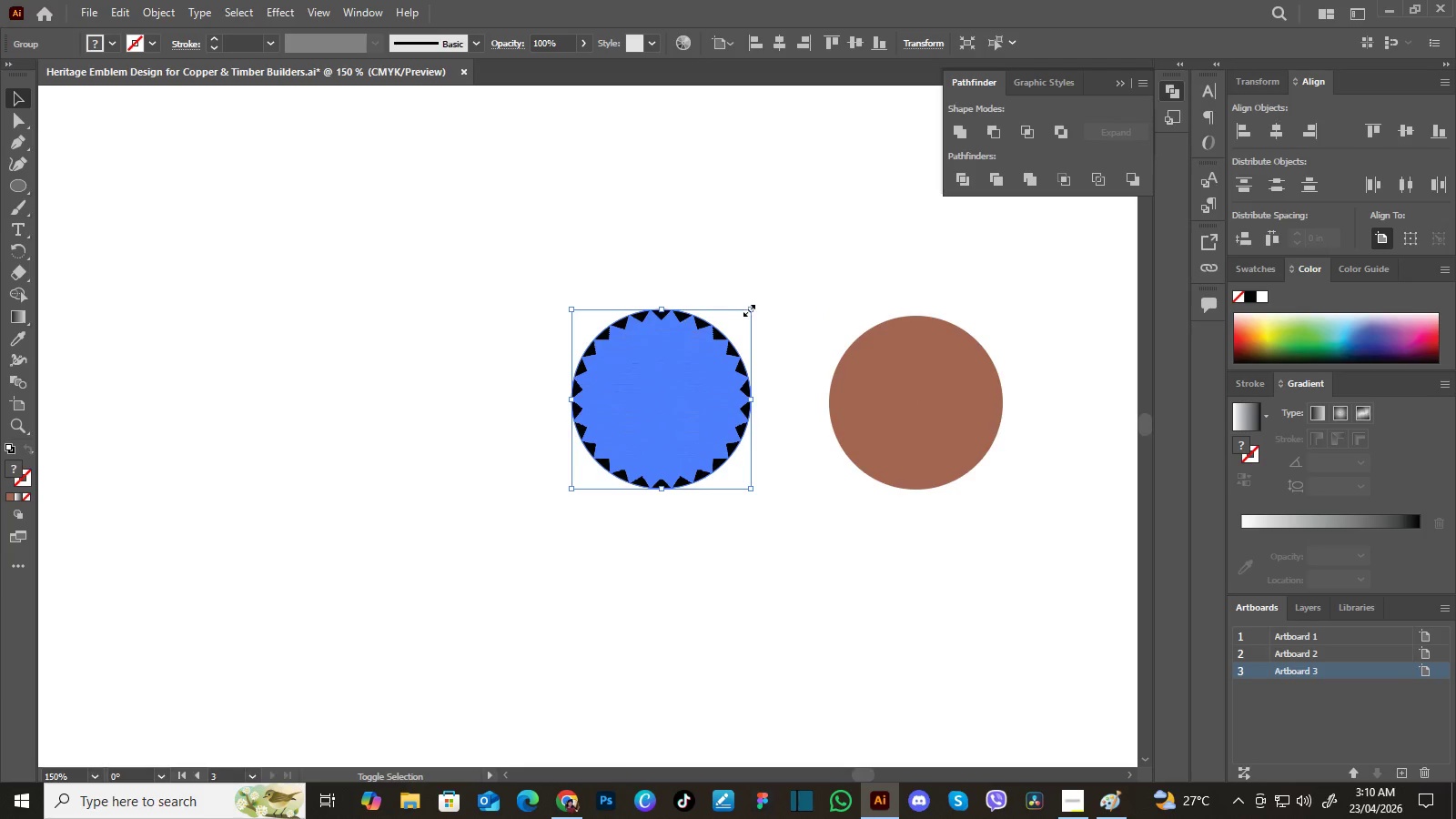 
hold_key(key=ShiftLeft, duration=1.5)
 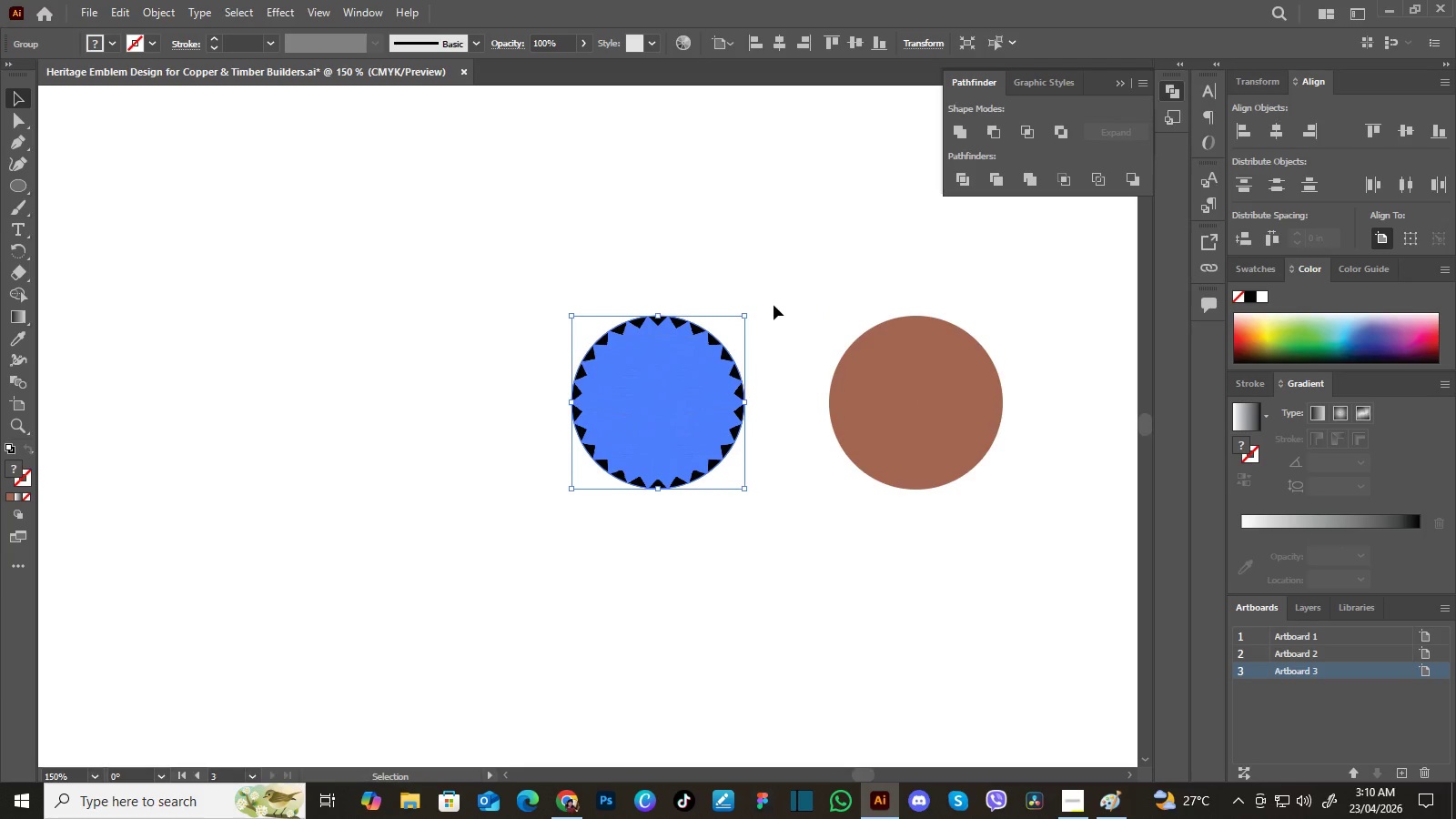 
hold_key(key=ShiftLeft, duration=1.16)
 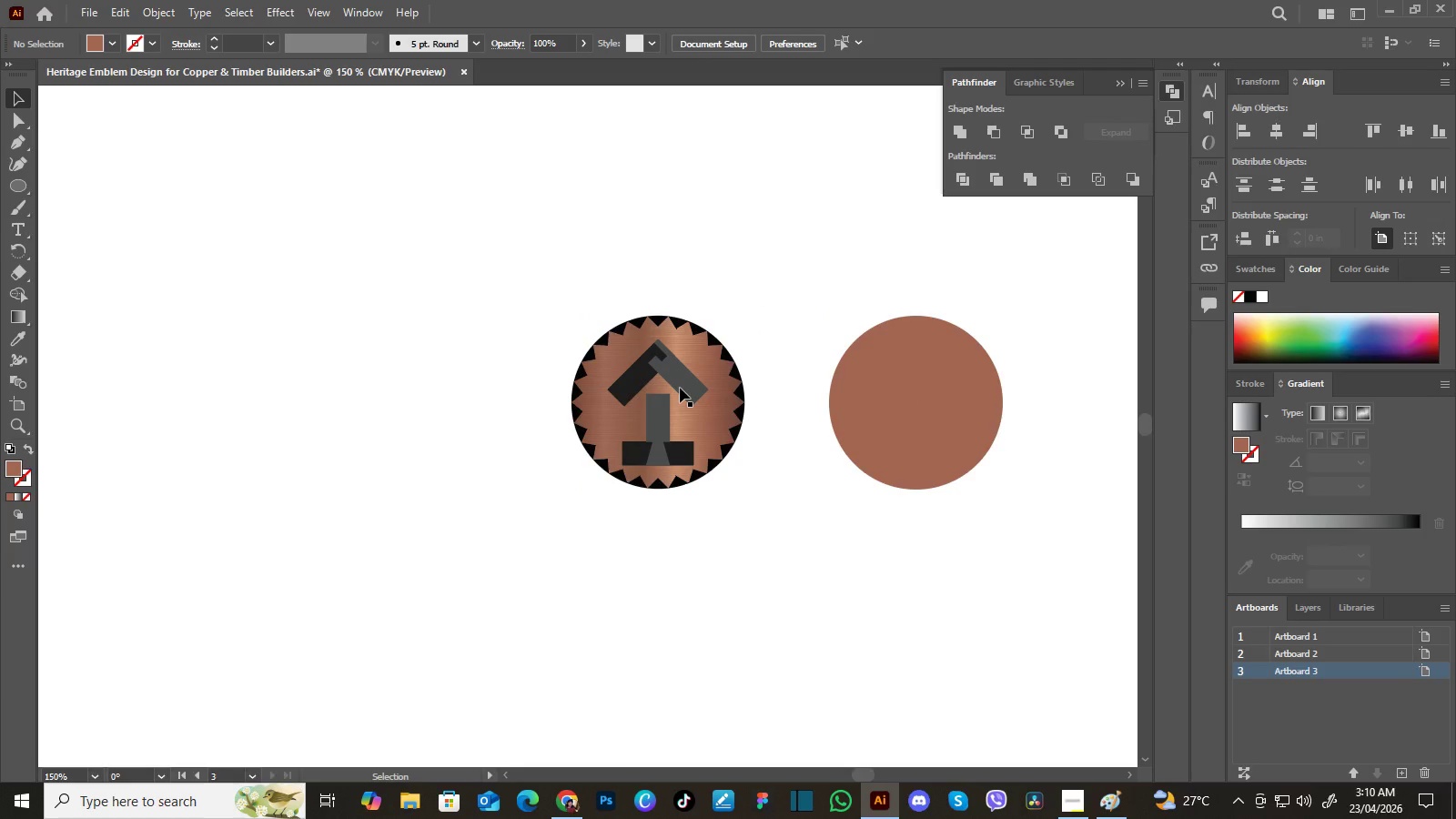 
left_click([774, 305])
 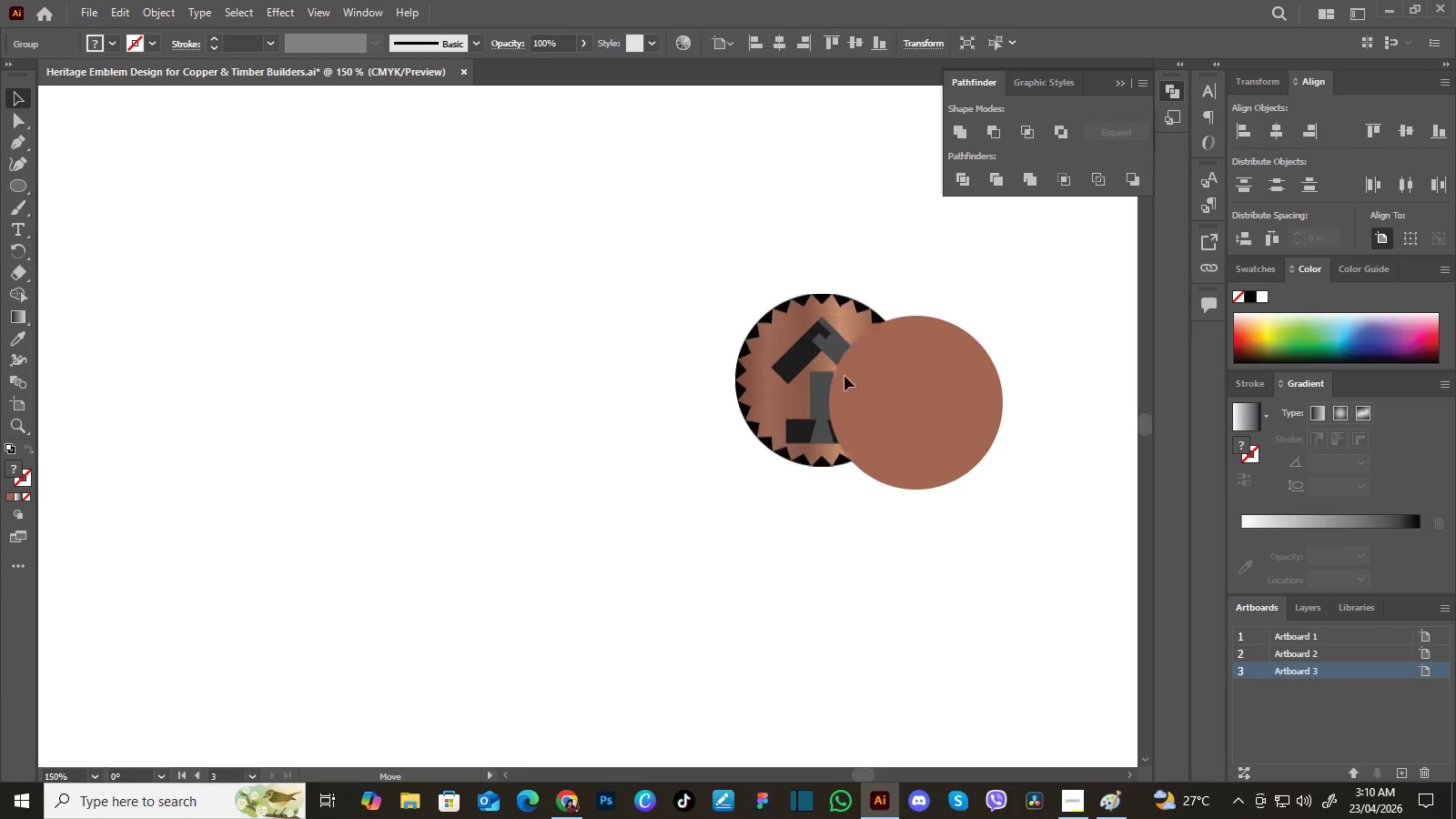 
left_click_drag(start_coordinate=[665, 396], to_coordinate=[581, 411])
 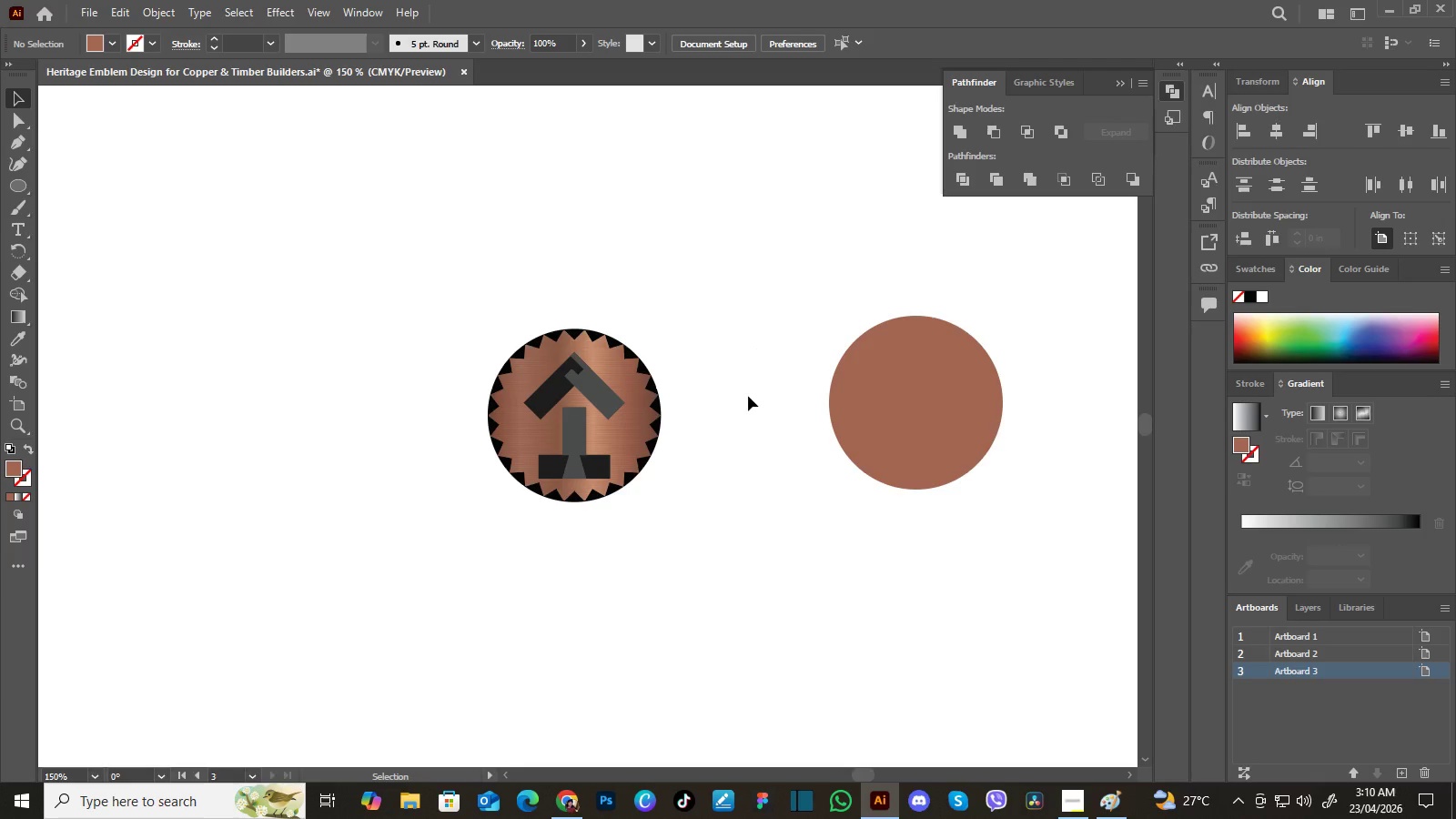 
left_click([748, 396])
 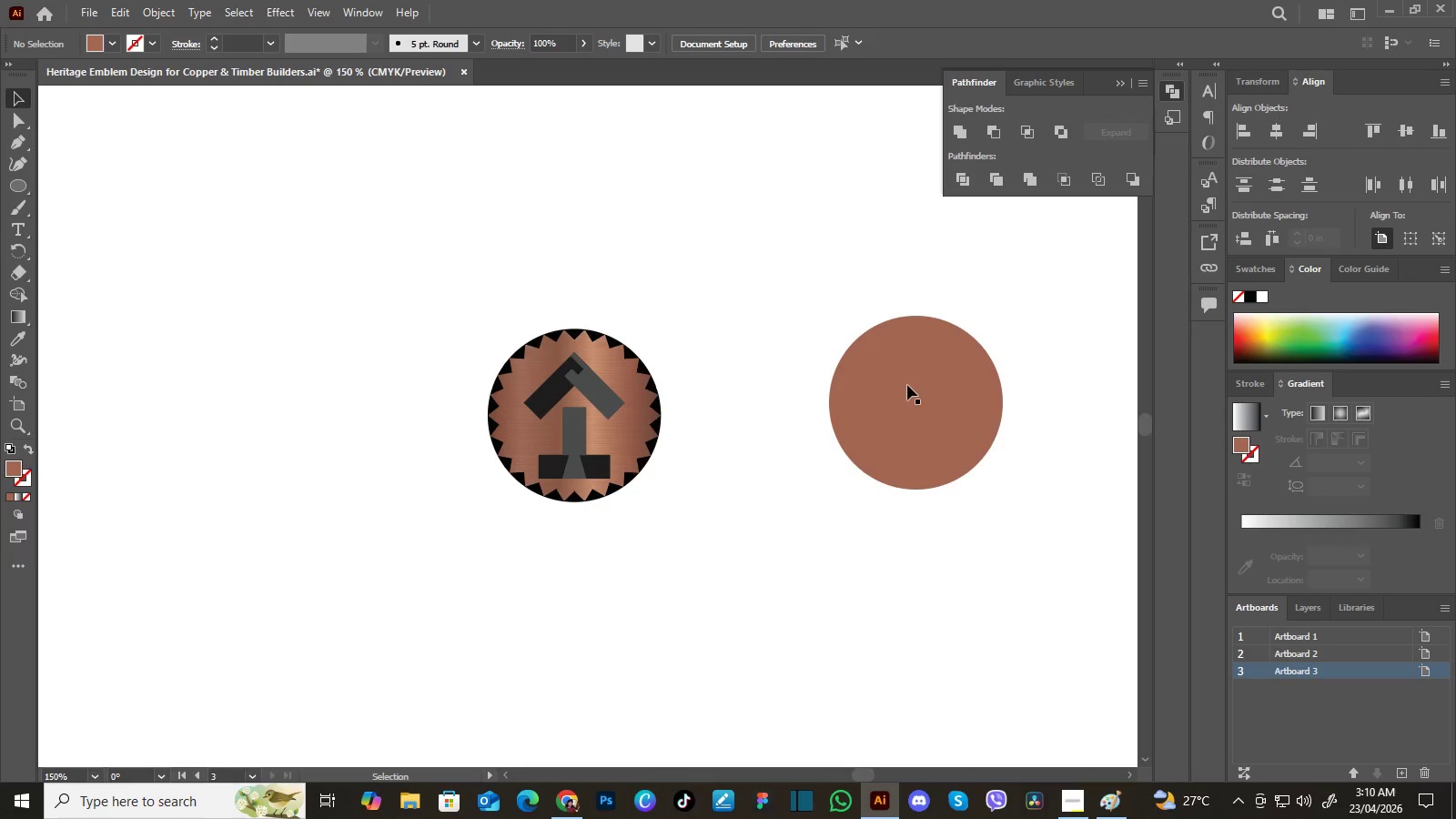 
left_click([907, 385])
 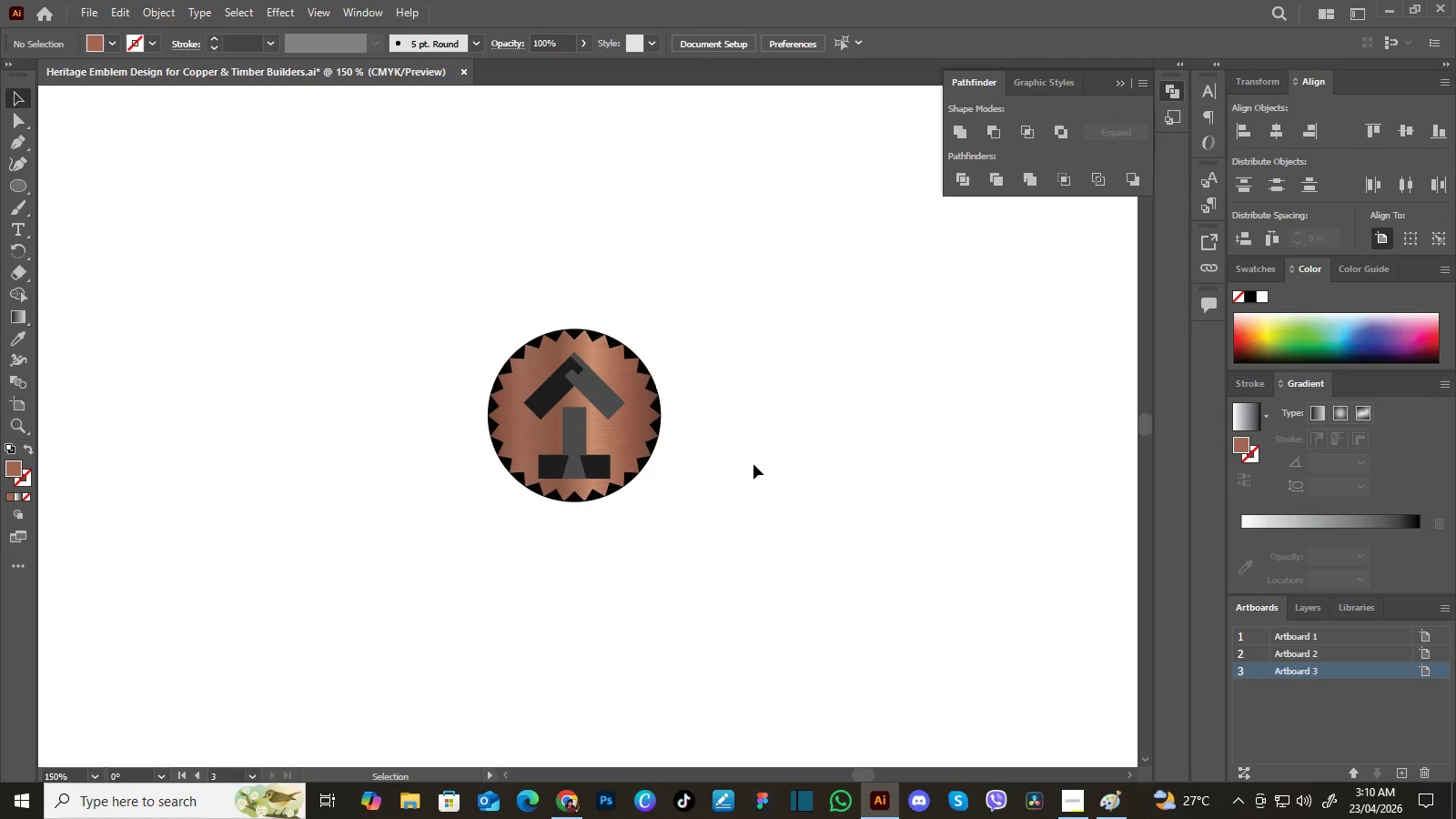 
key(Delete)
 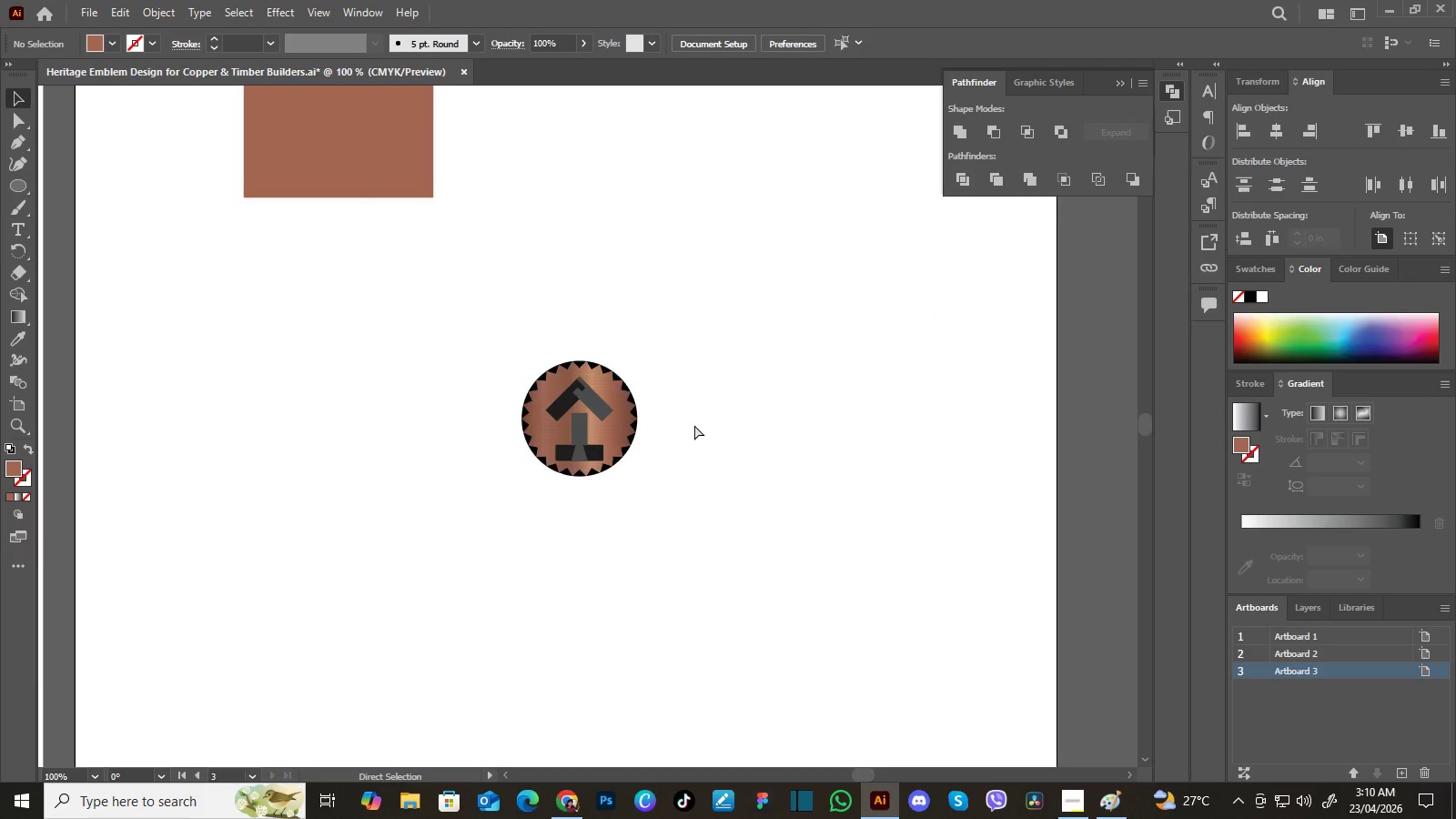 
key(Control+Minus)
 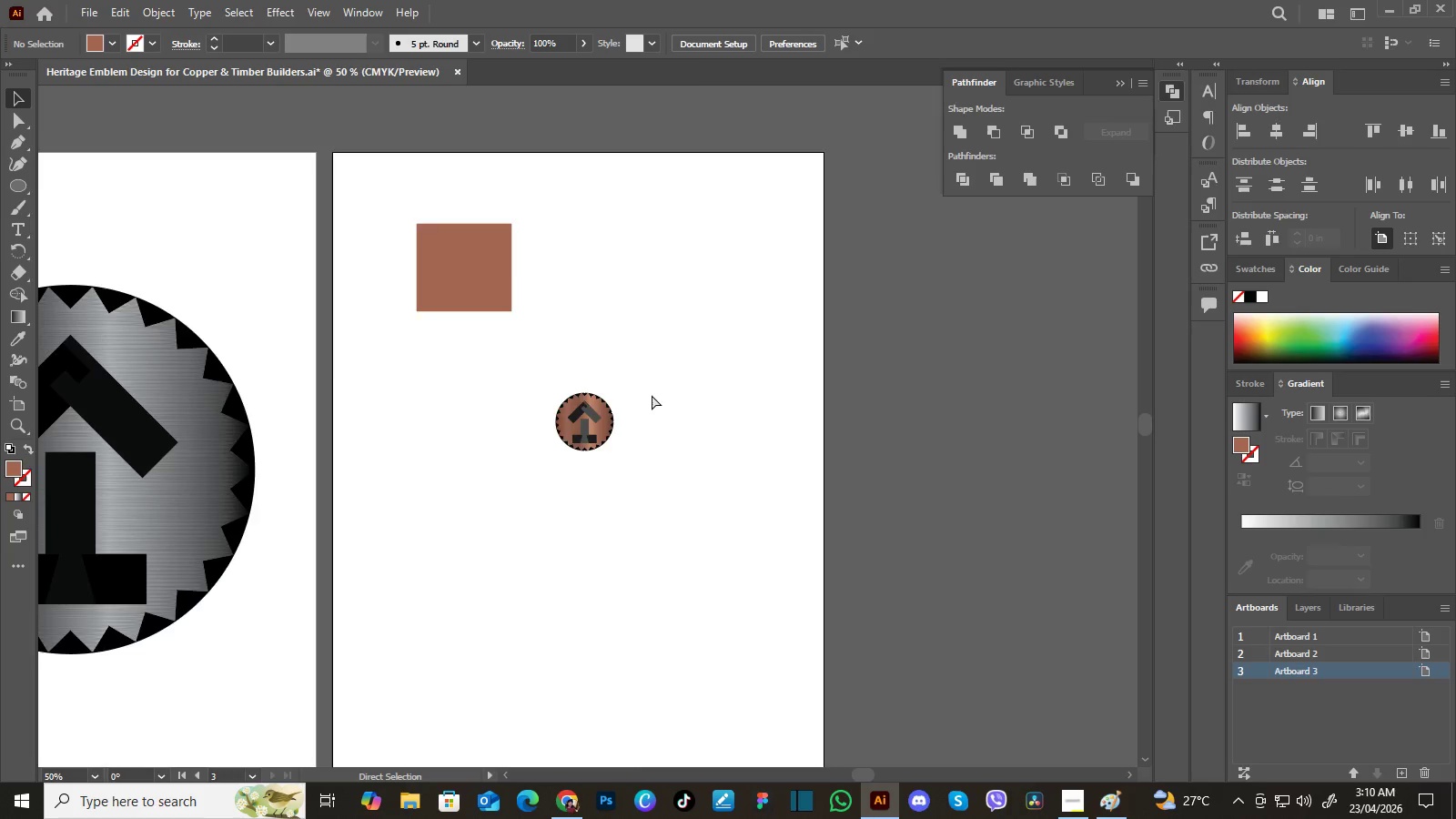 
key(Control+Minus)
 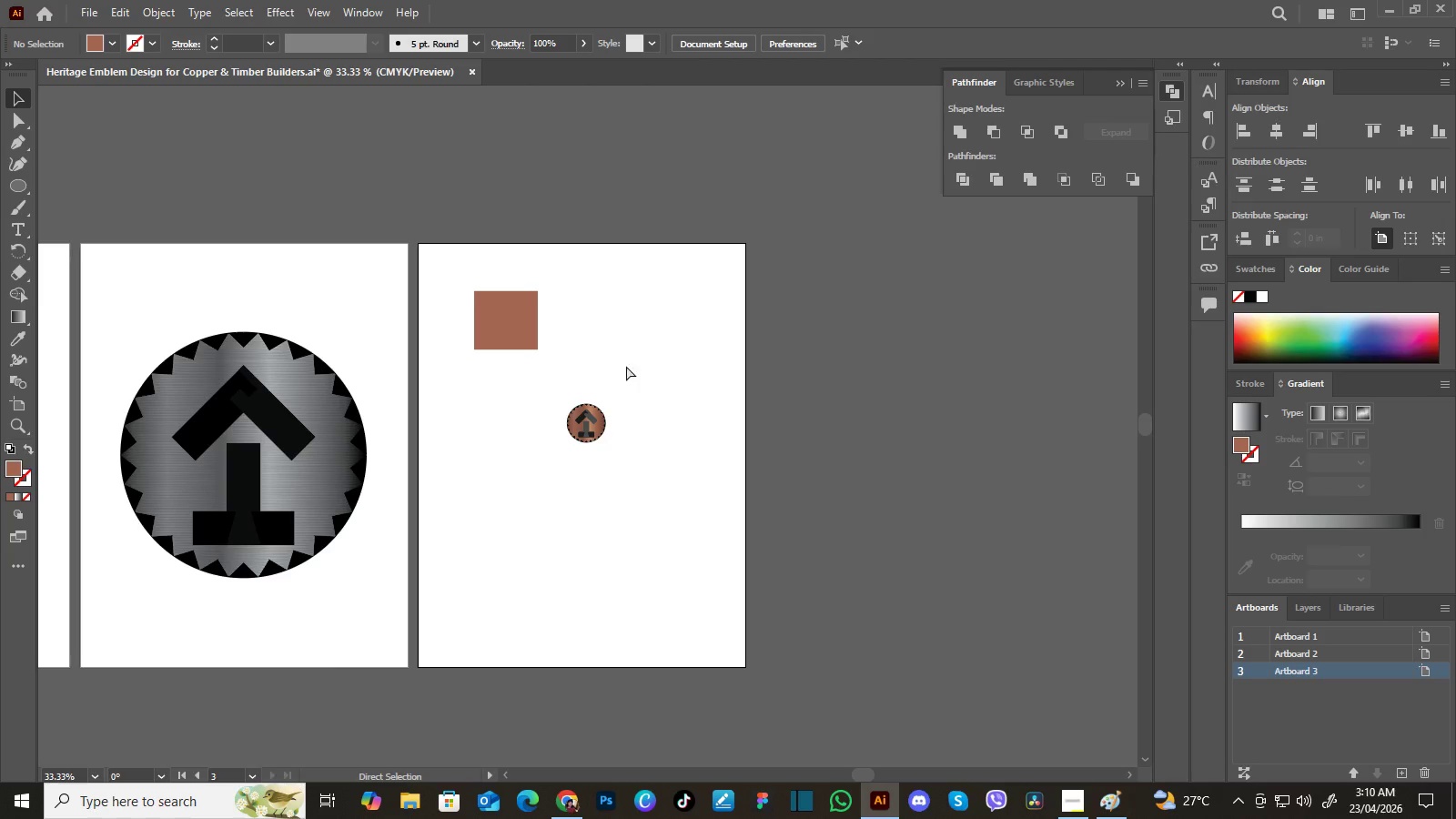 
key(Control+Minus)
 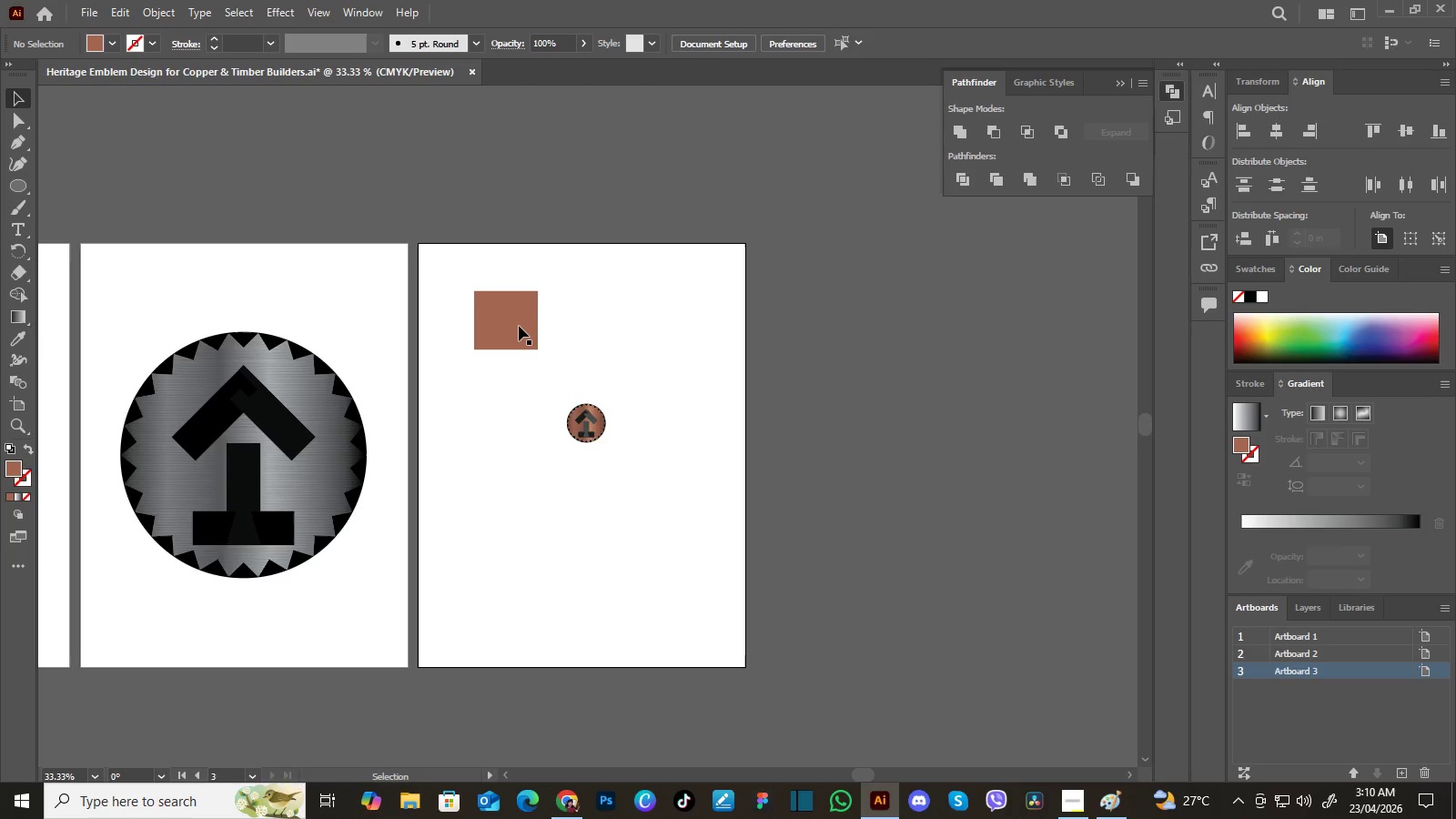 
key(Control+Minus)
 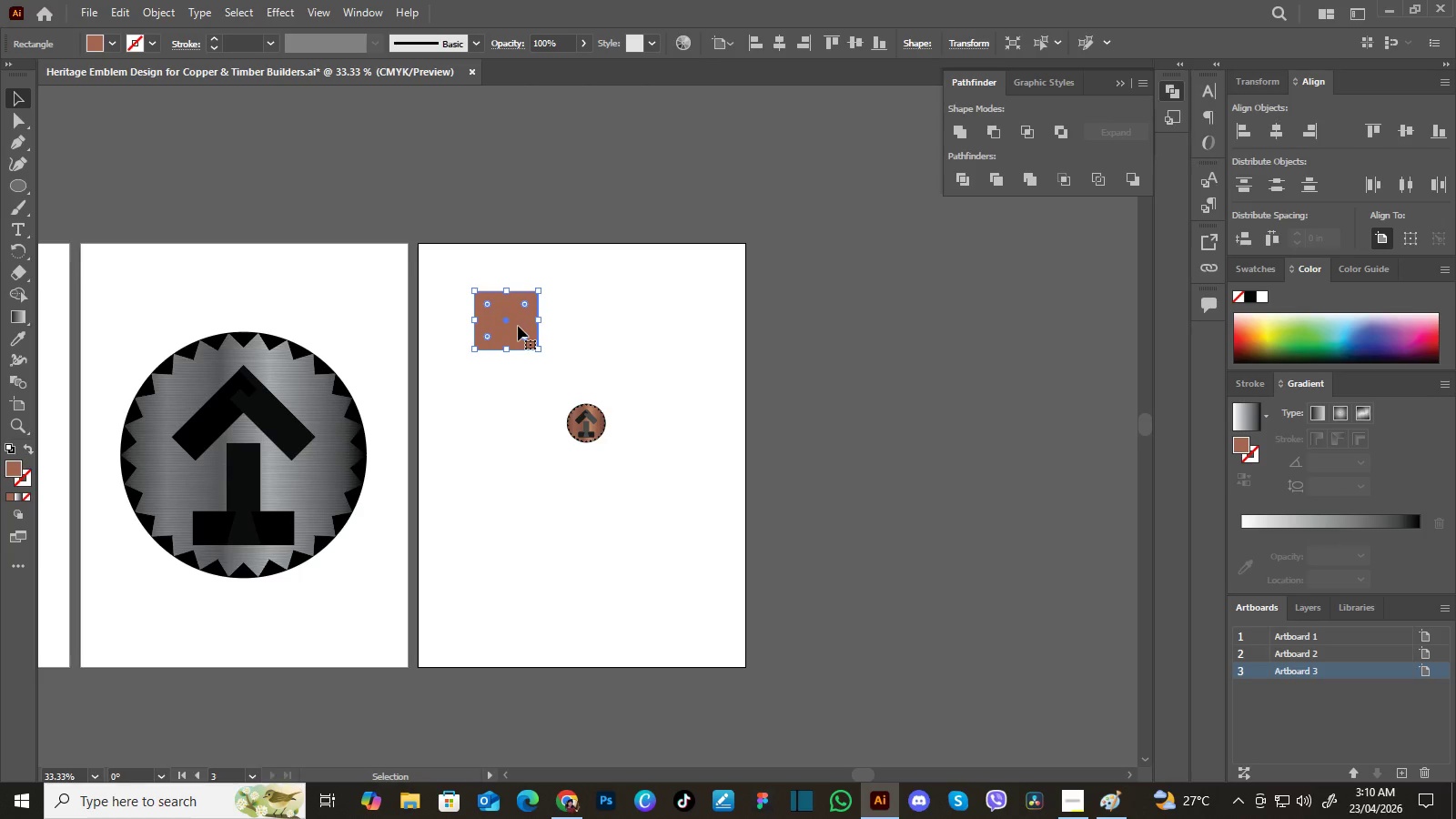 
left_click([518, 326])
 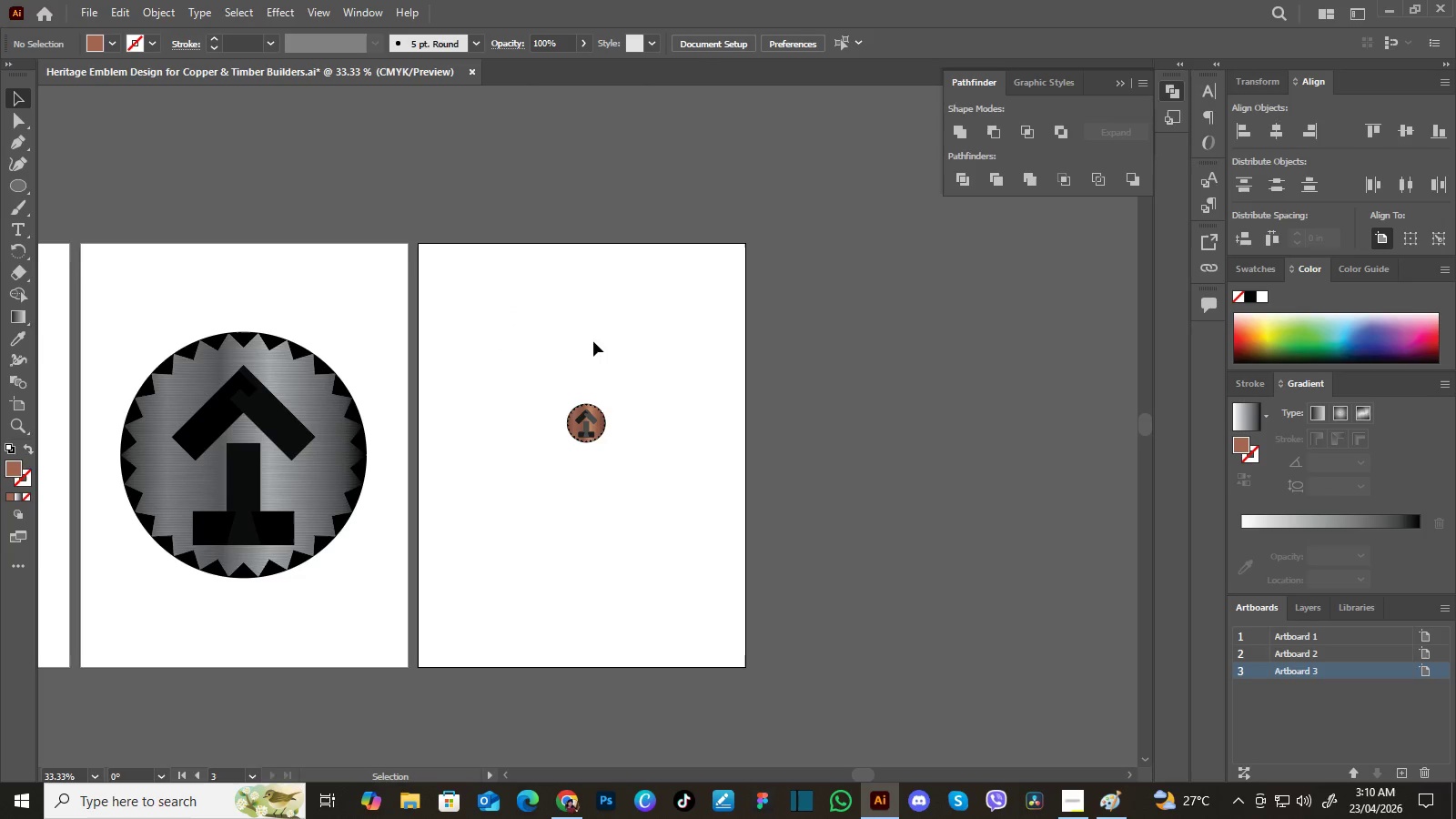 
key(Delete)
 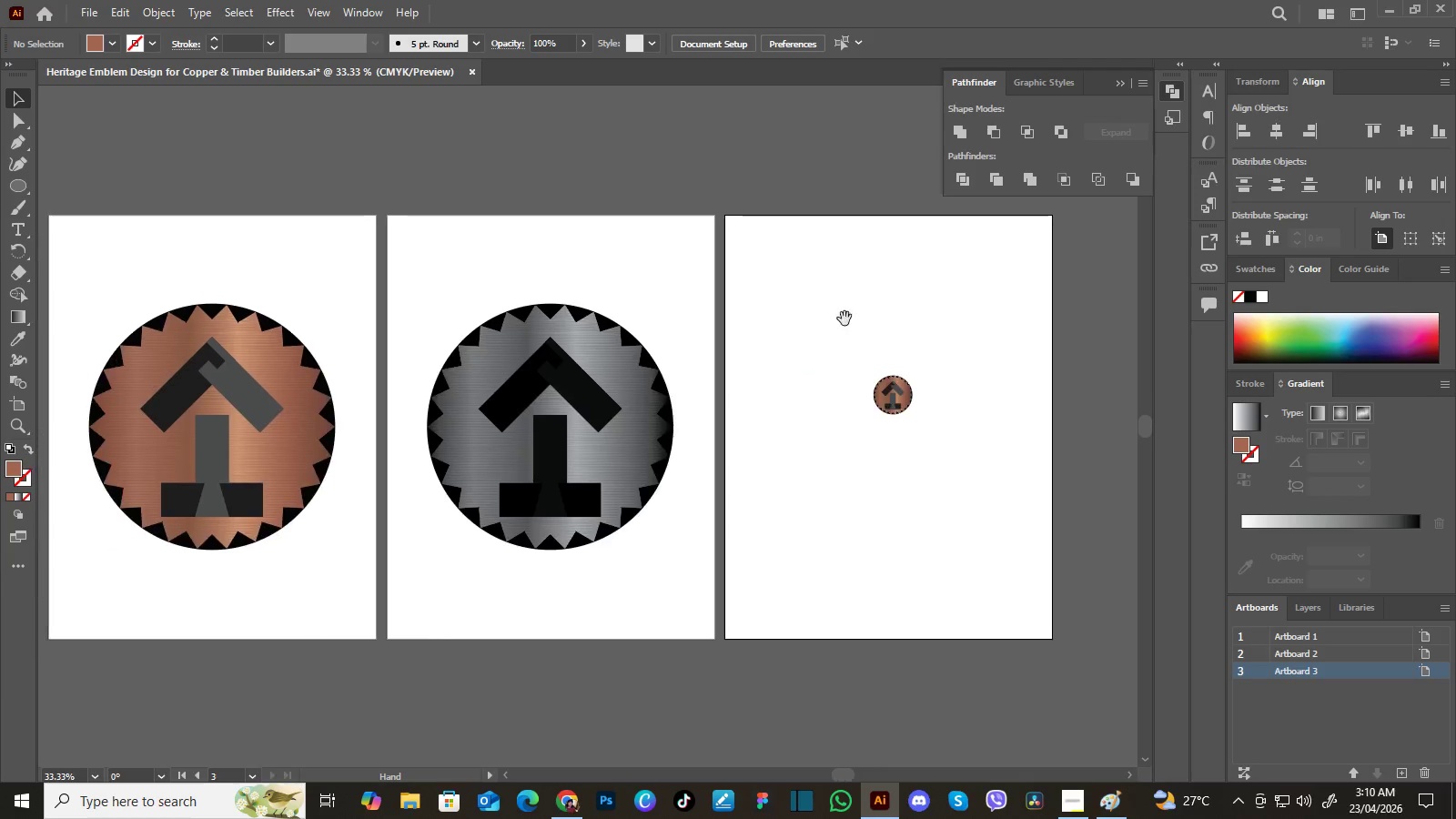 
hold_key(key=Space, duration=1.05)
 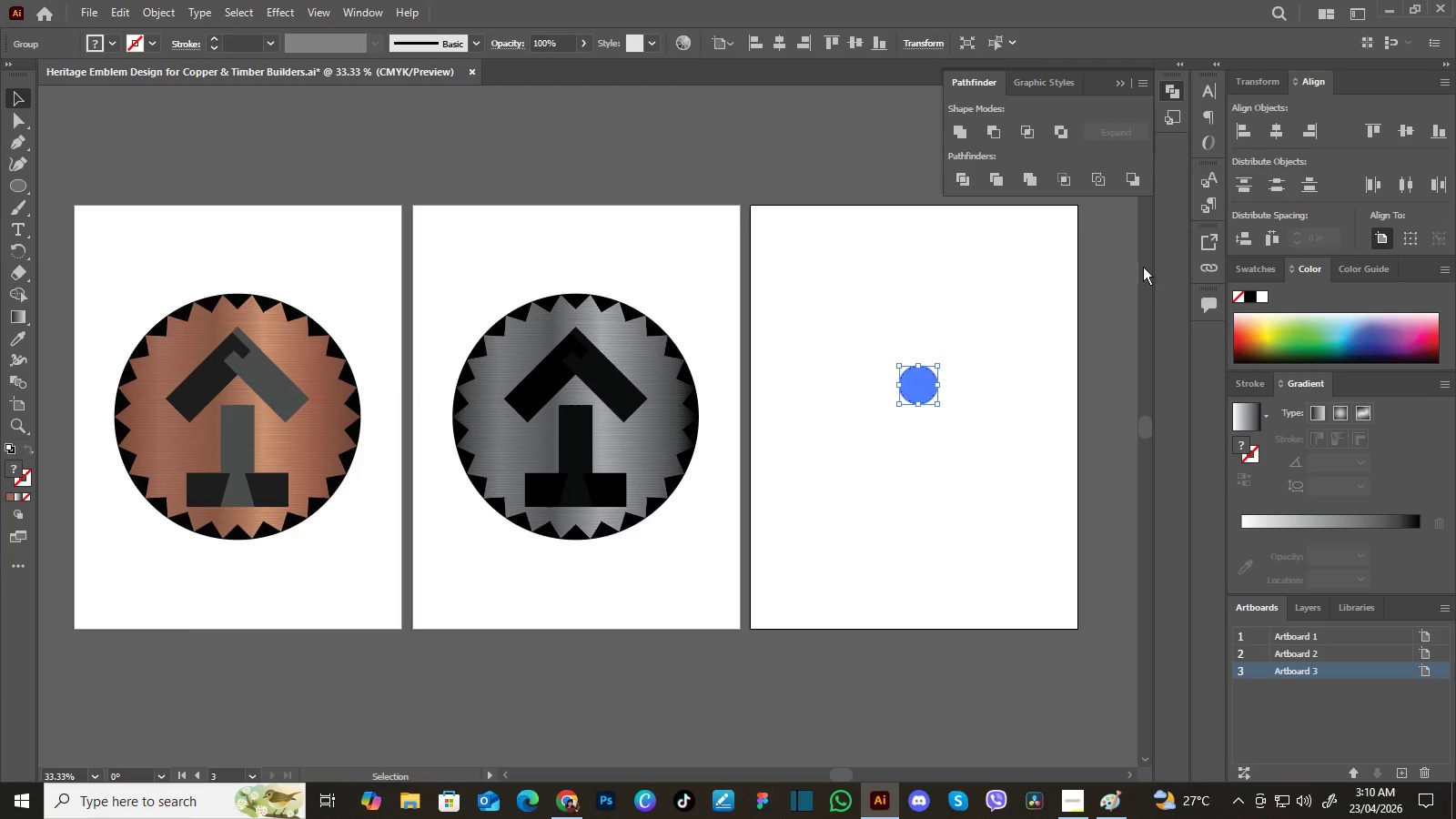 
left_click_drag(start_coordinate=[540, 346], to_coordinate=[847, 318])
 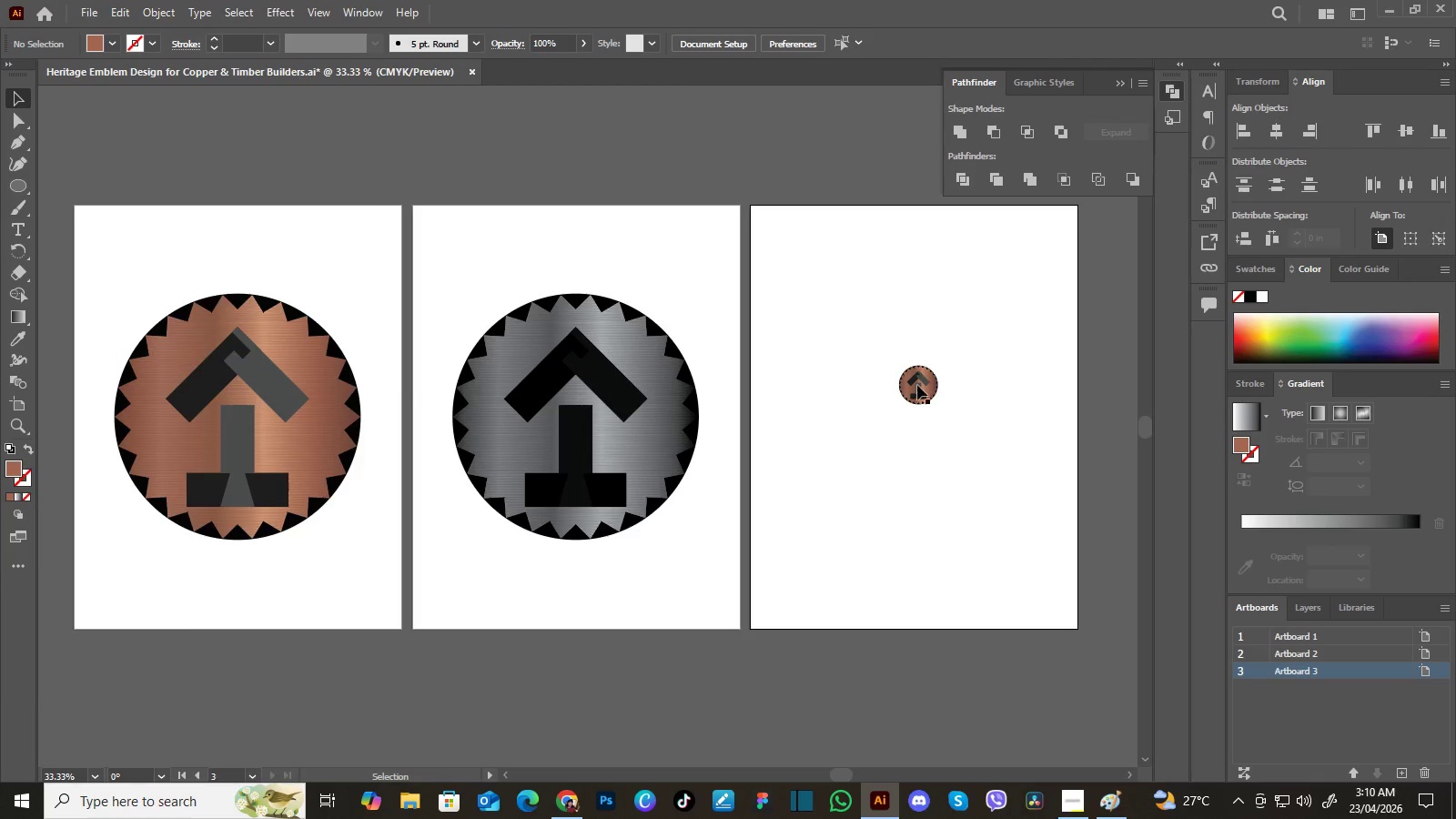 
left_click_drag(start_coordinate=[831, 323], to_coordinate=[856, 313])
 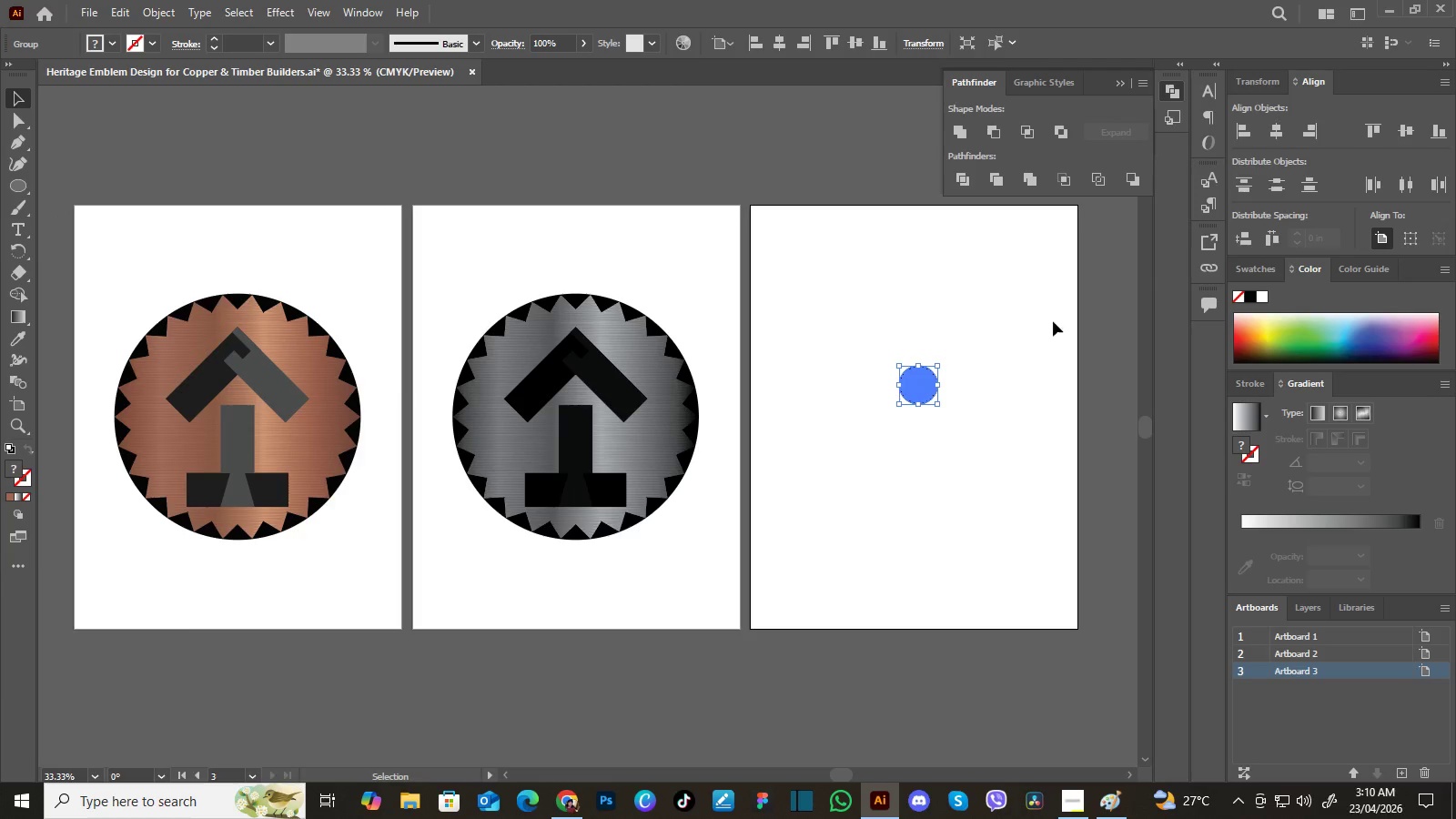 
left_click([907, 384])
 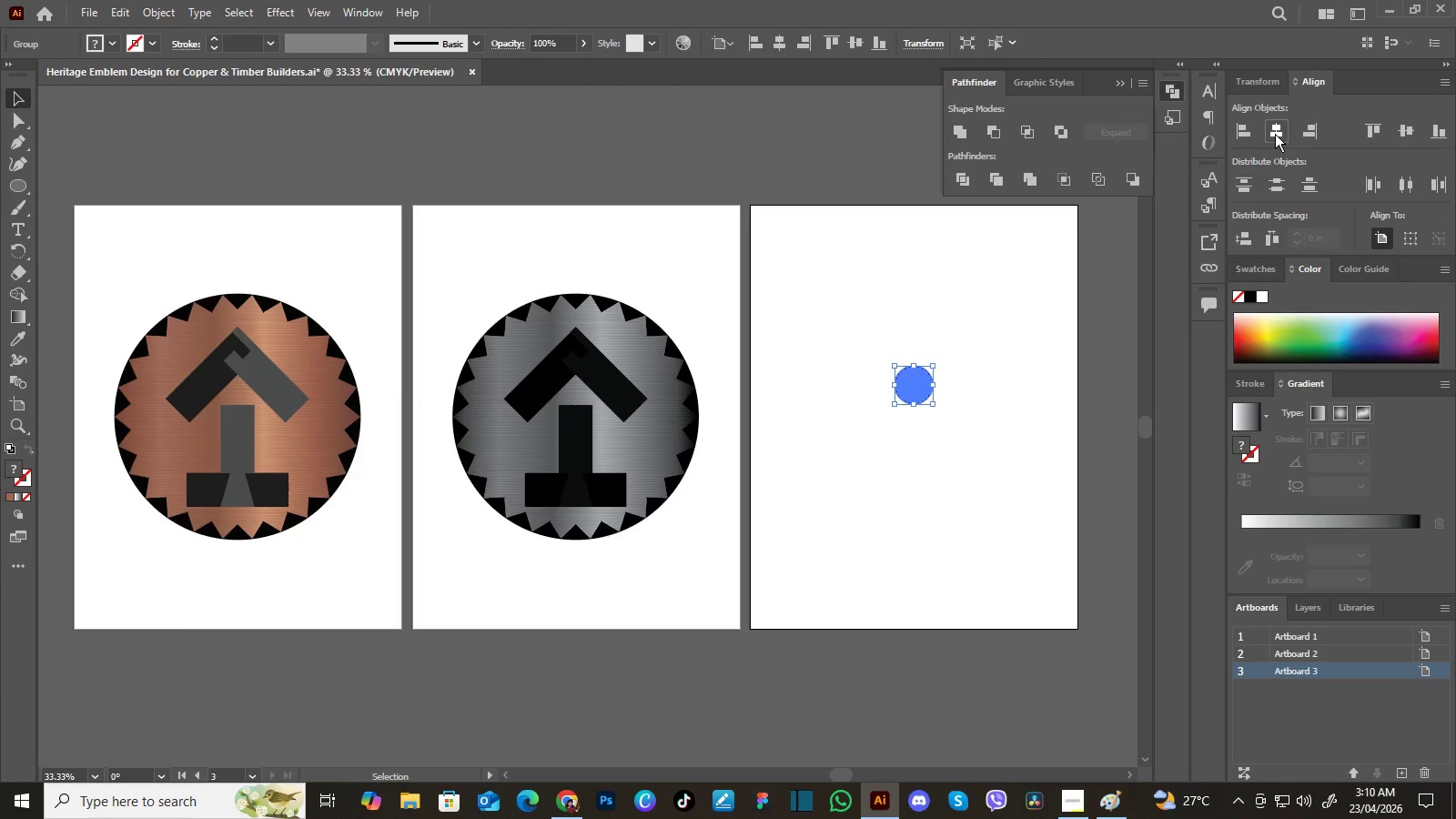 
double_click([1275, 134])
 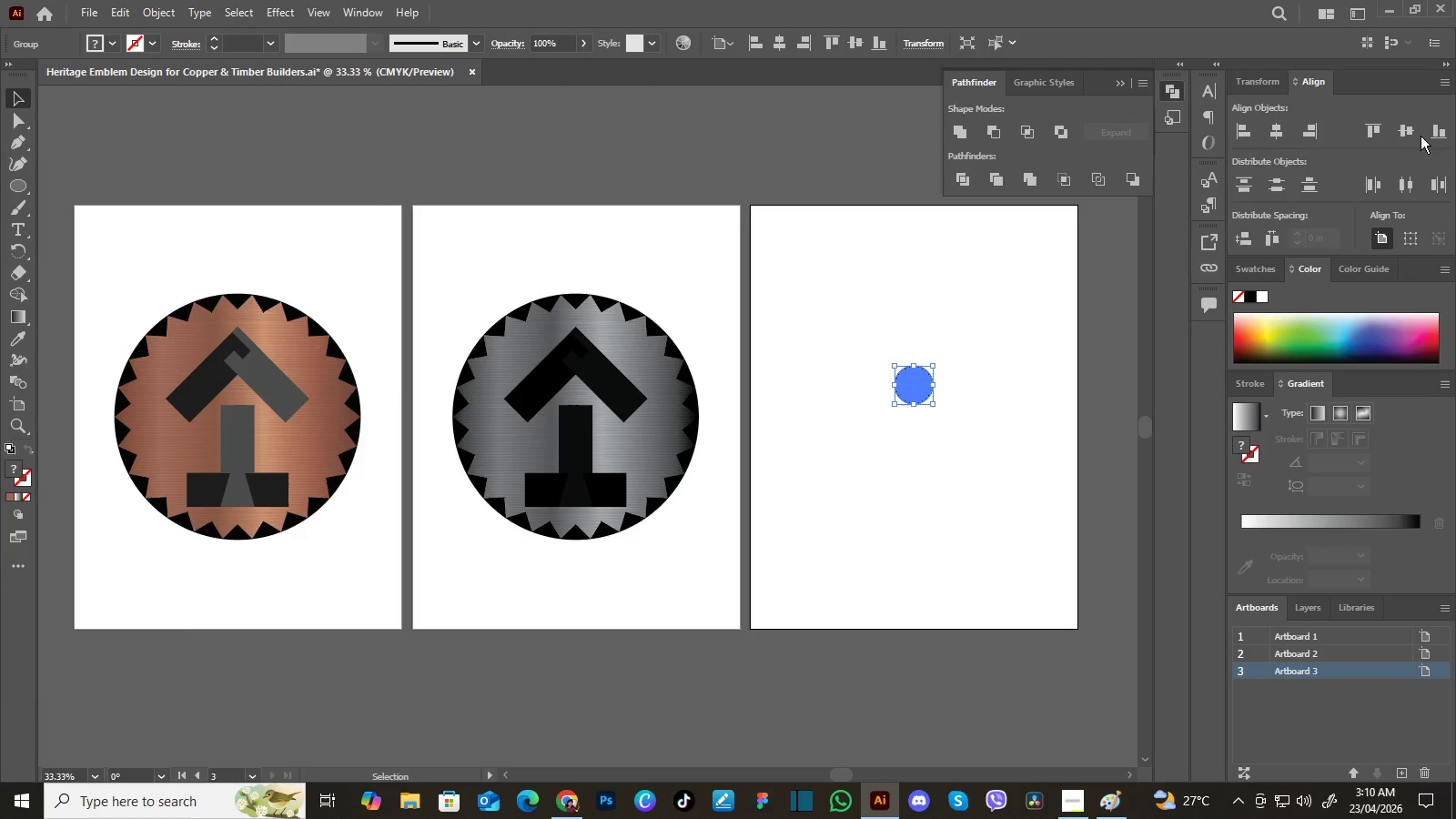 
triple_click([1275, 134])
 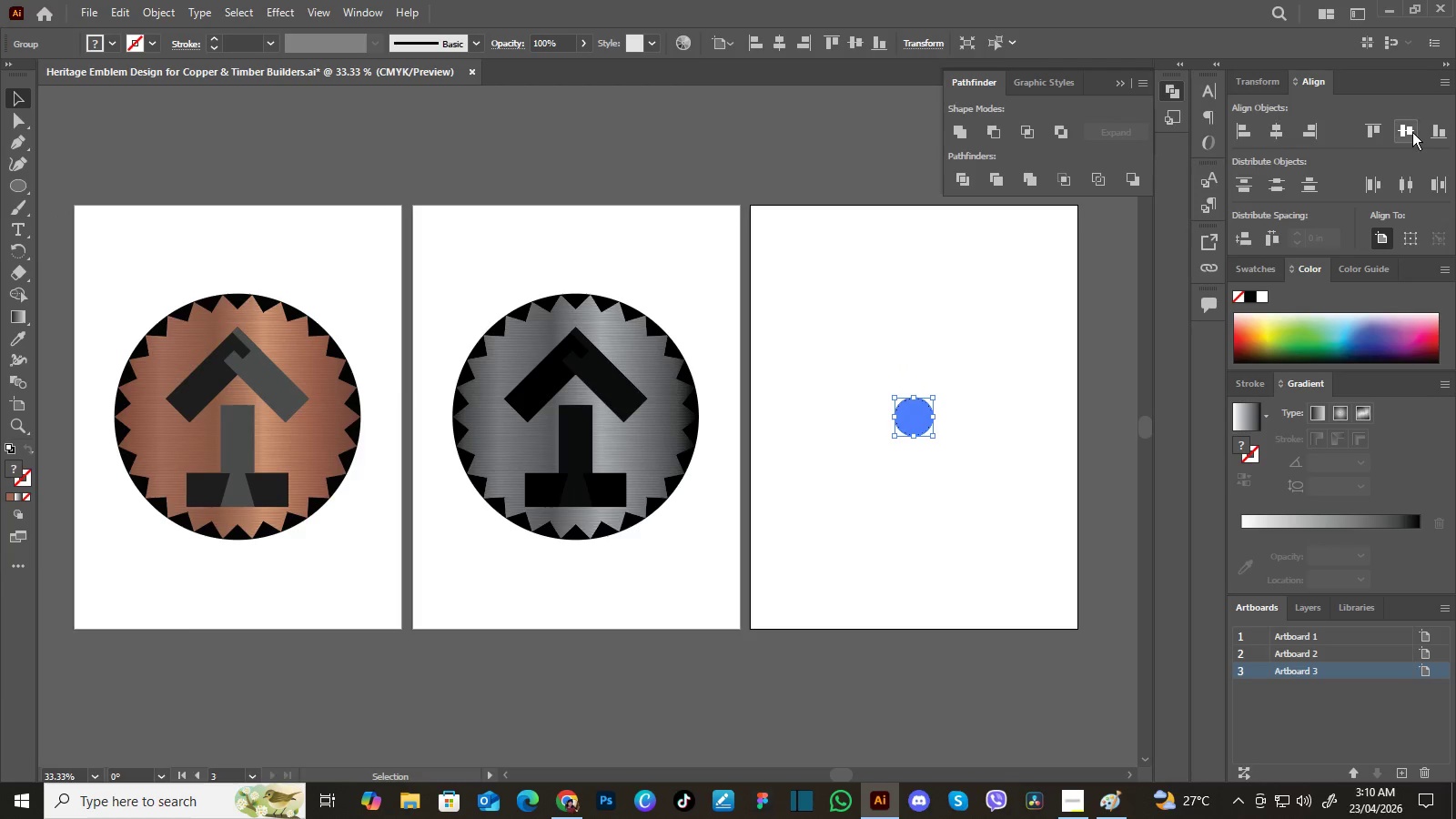 
double_click([1412, 132])
 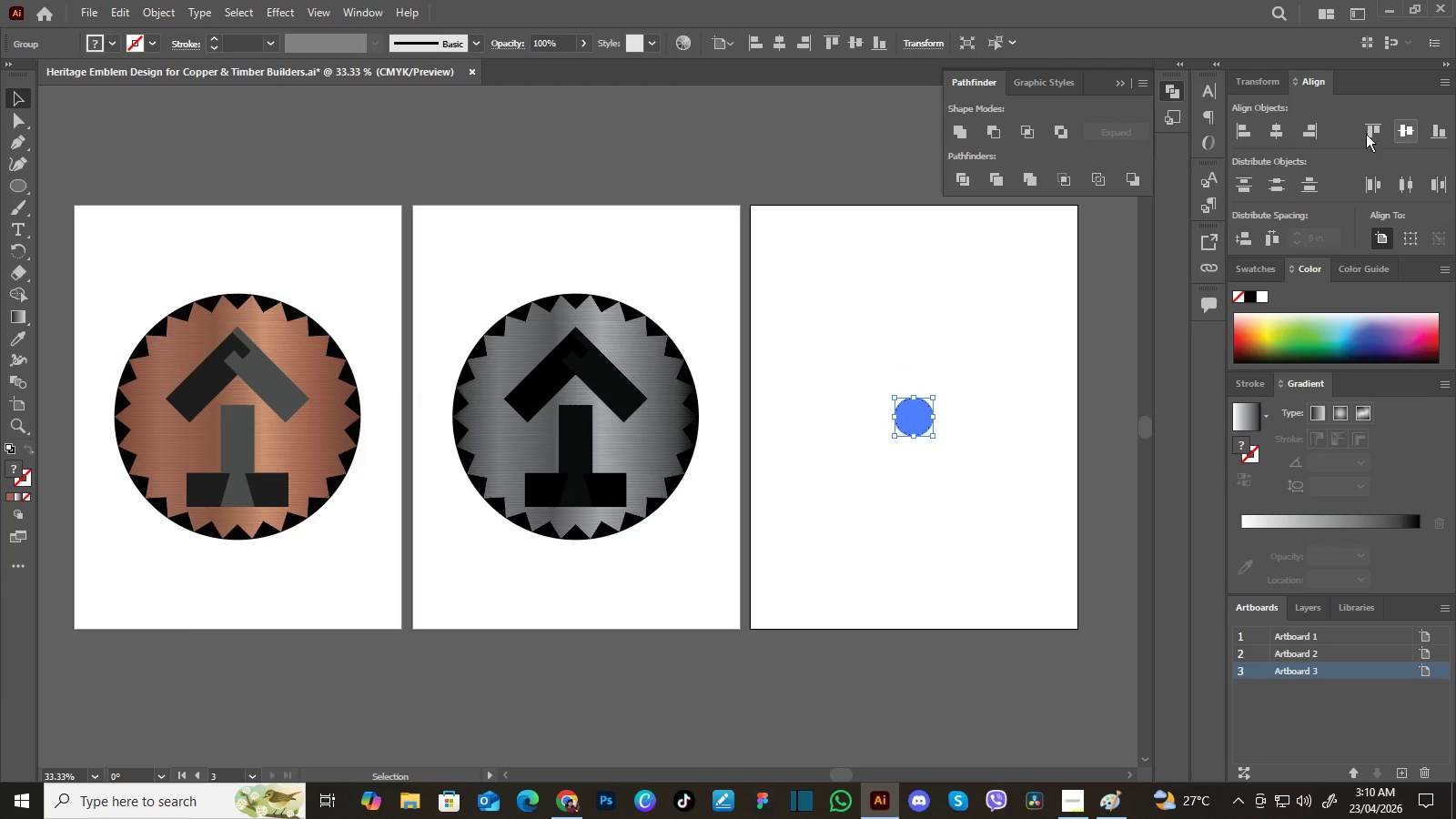 
triple_click([1412, 132])
 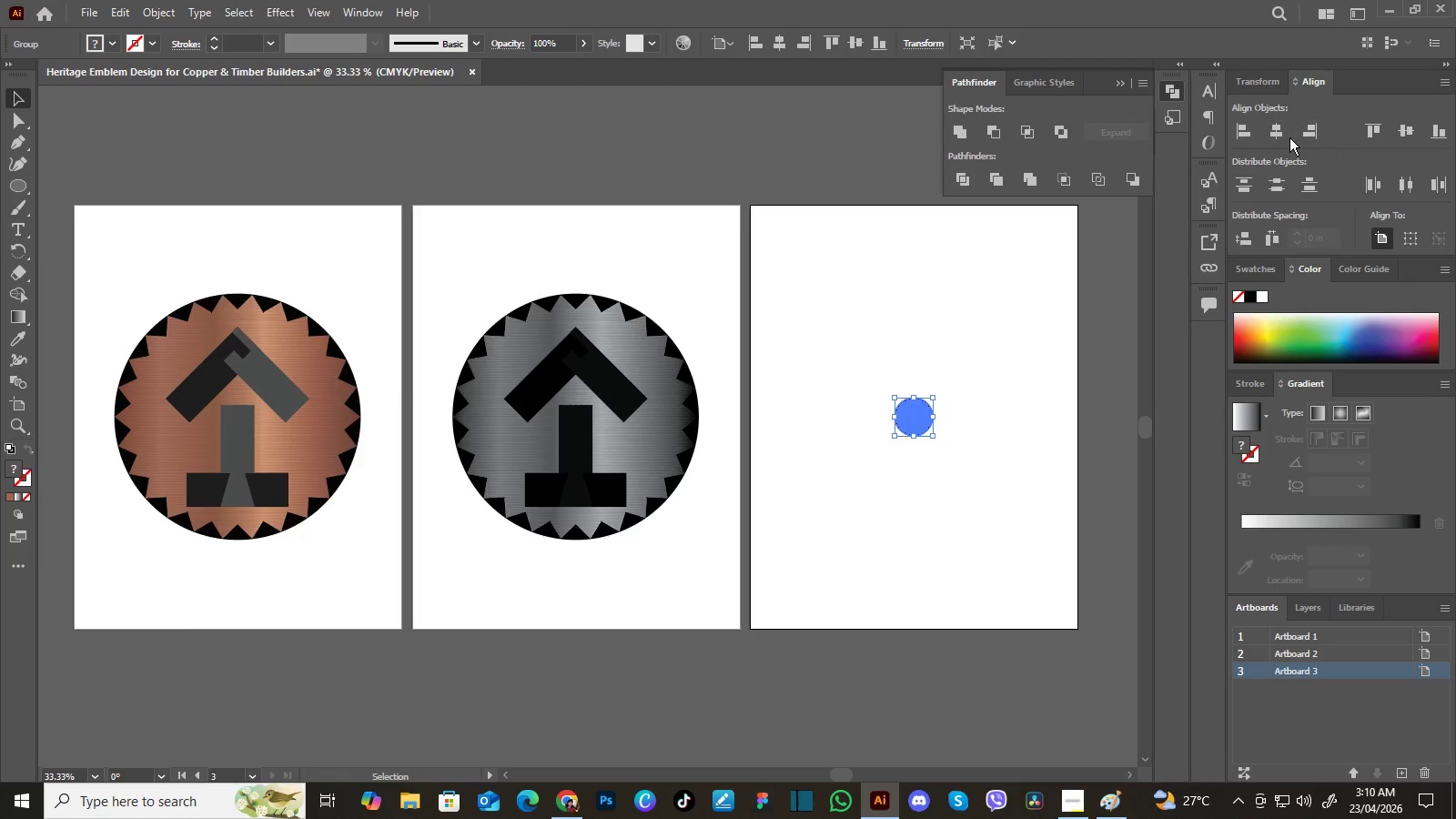 
triple_click([1412, 132])
 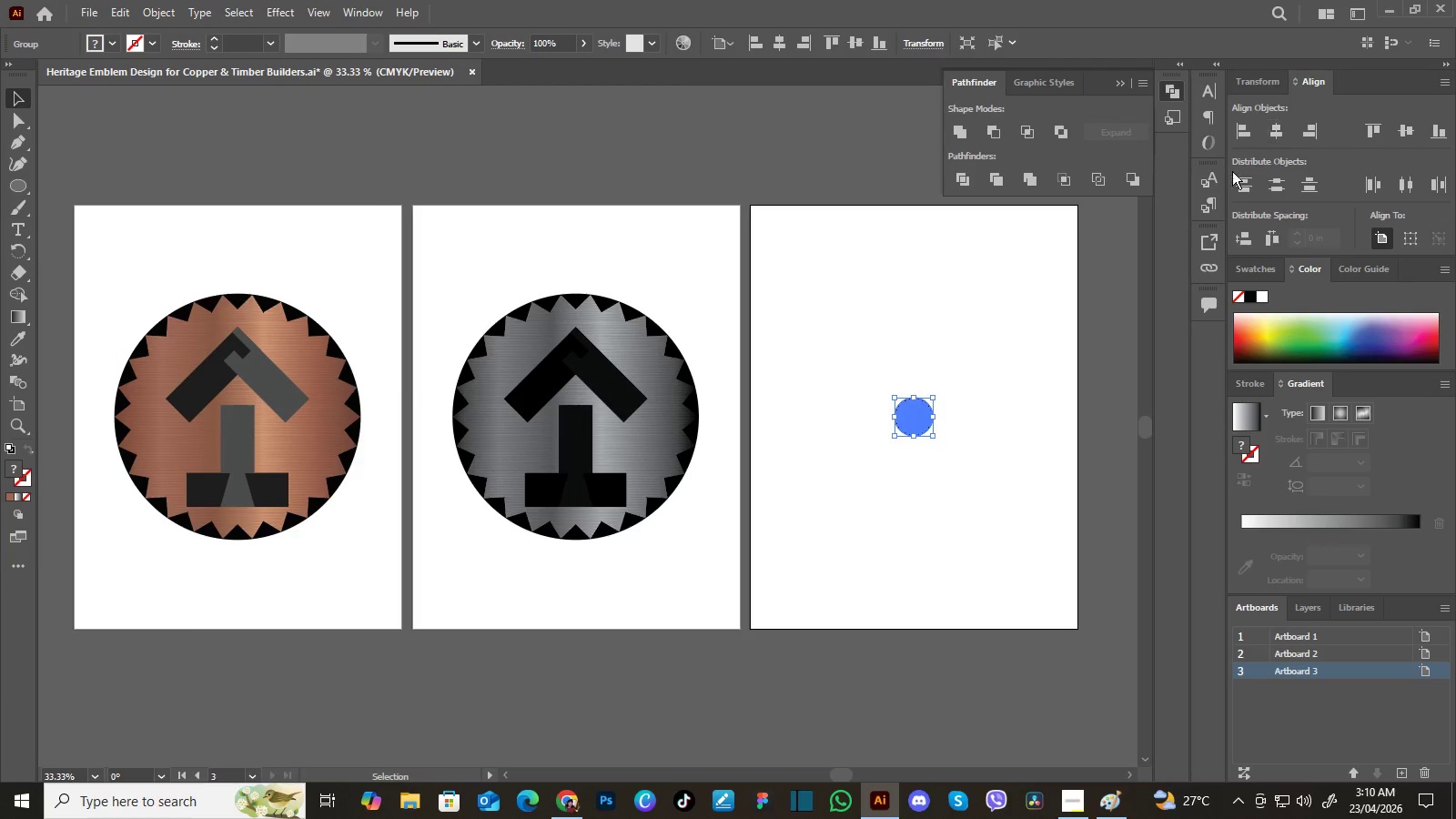 
left_click([1282, 136])
 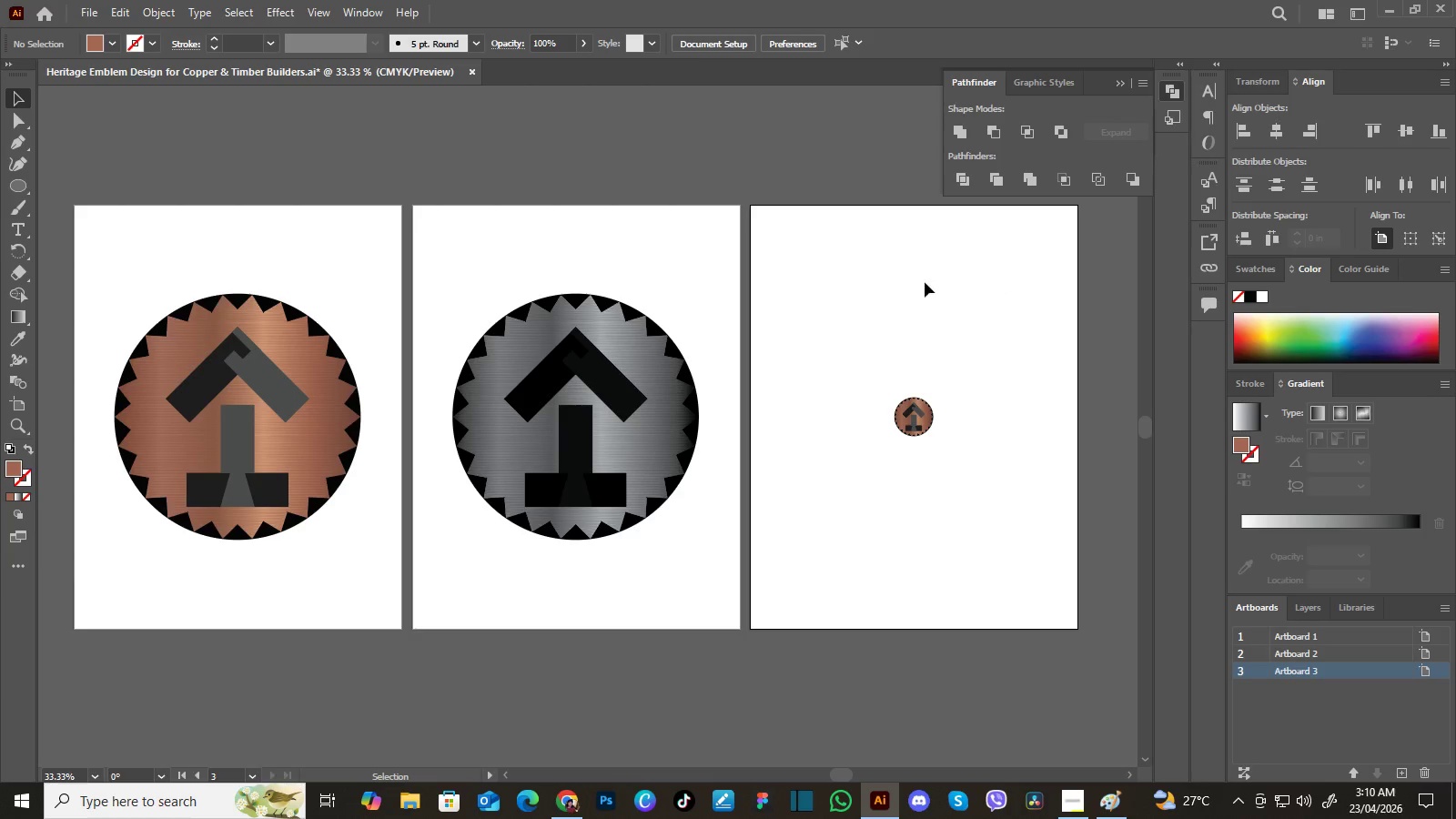 
left_click([1047, 277])
 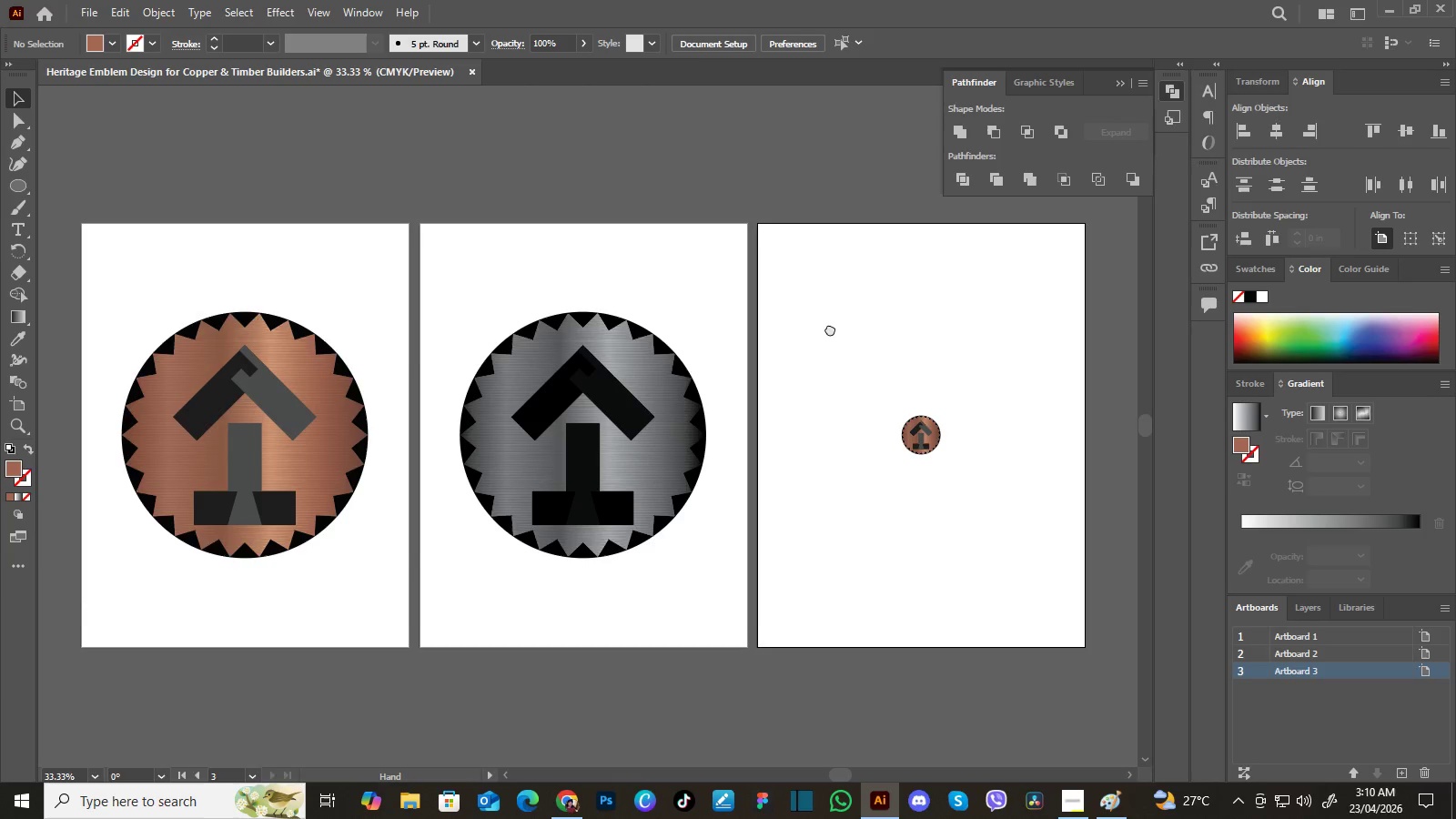 
hold_key(key=Space, duration=1.5)
 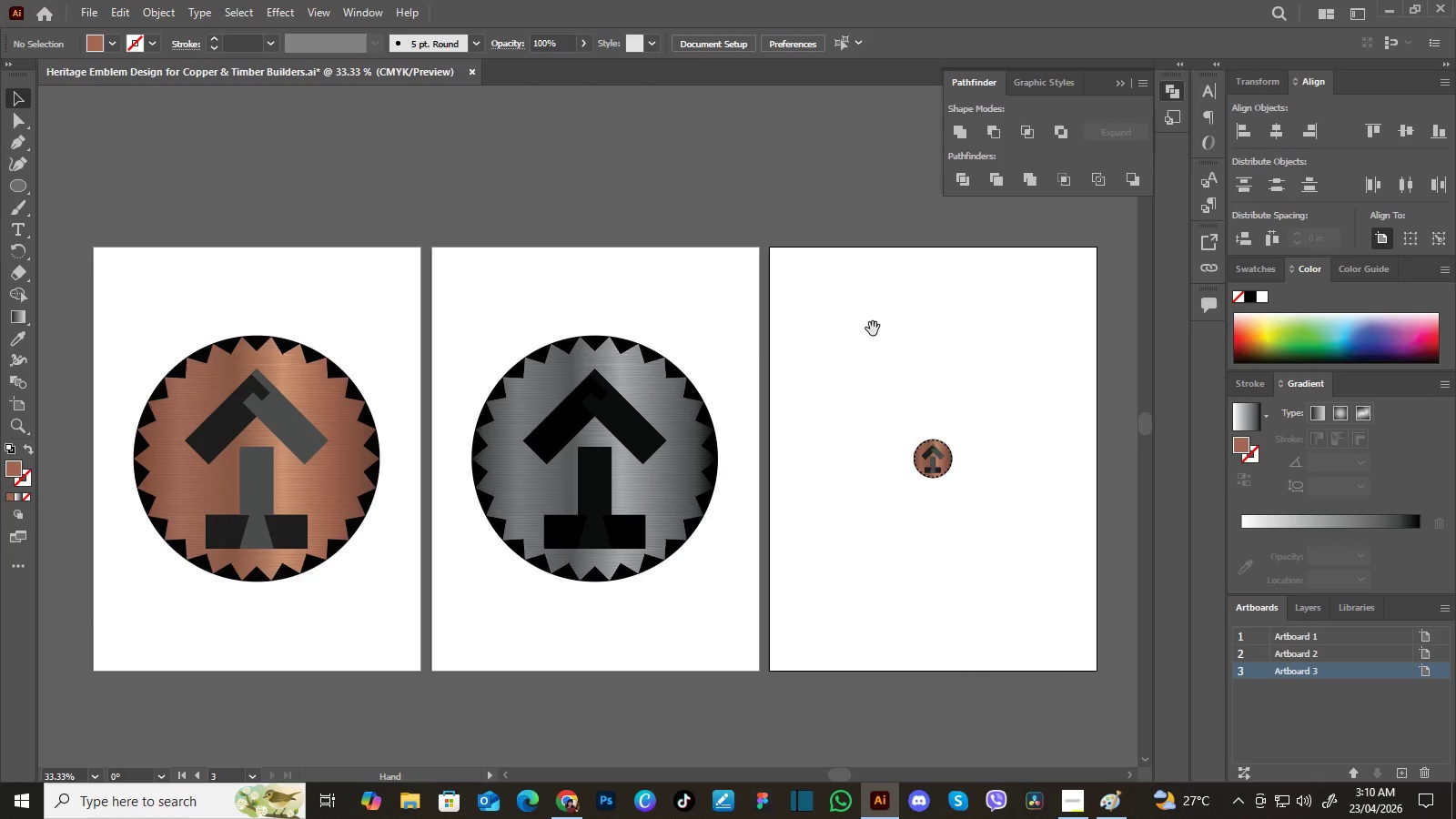 
left_click_drag(start_coordinate=[823, 309], to_coordinate=[830, 329])
 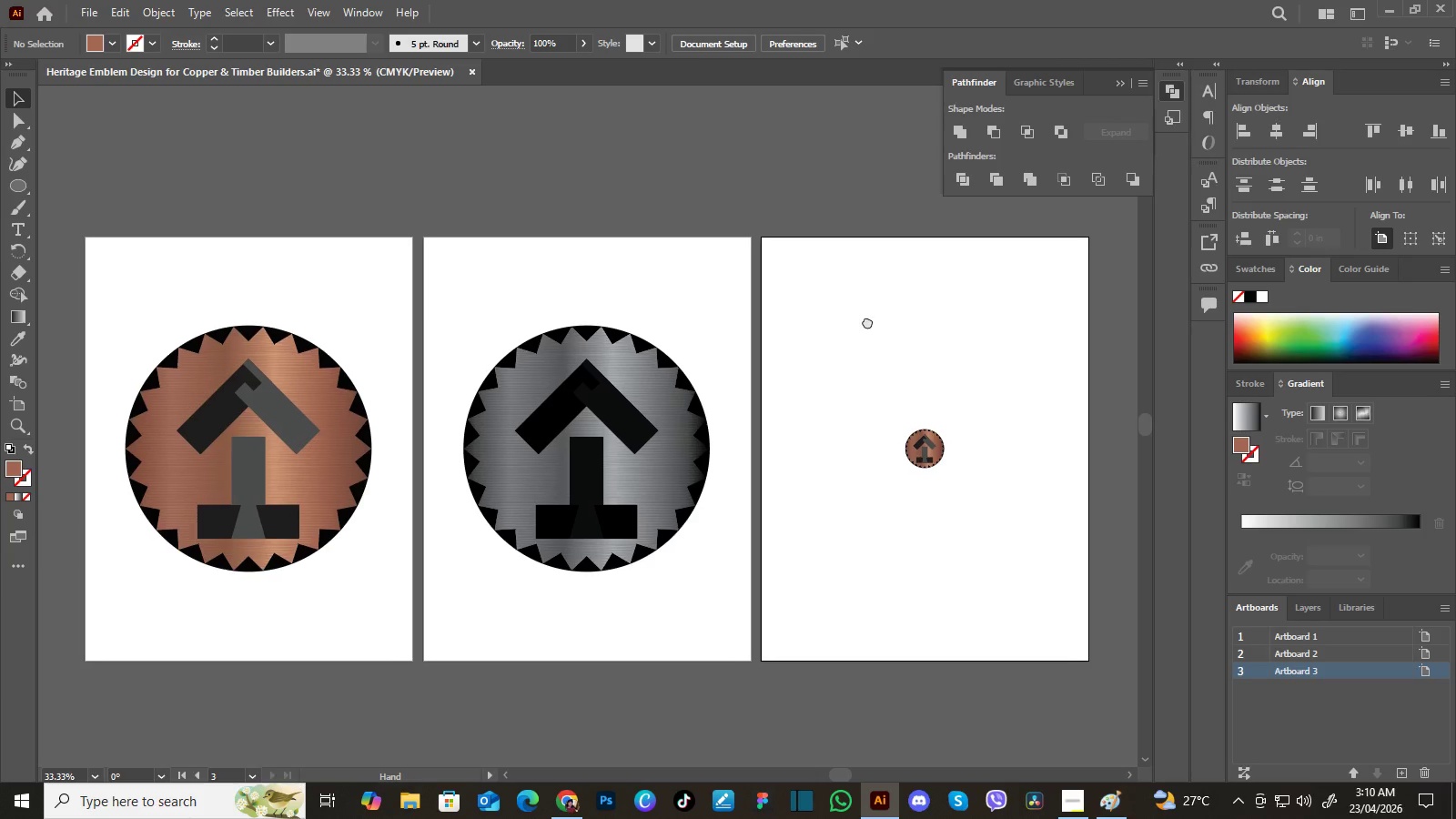 
left_click_drag(start_coordinate=[852, 318], to_coordinate=[849, 331])
 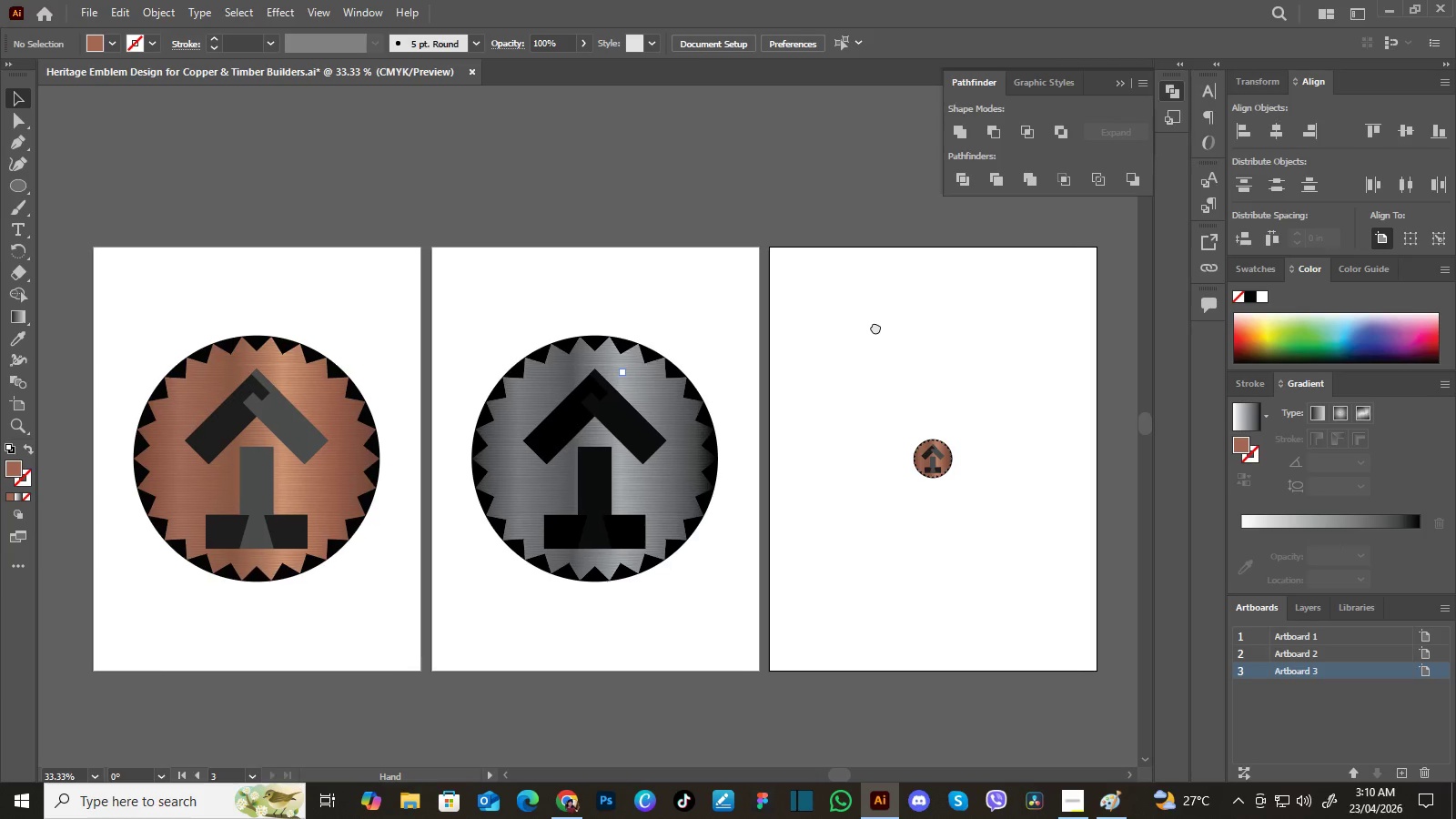 
left_click_drag(start_coordinate=[857, 322], to_coordinate=[868, 321])
 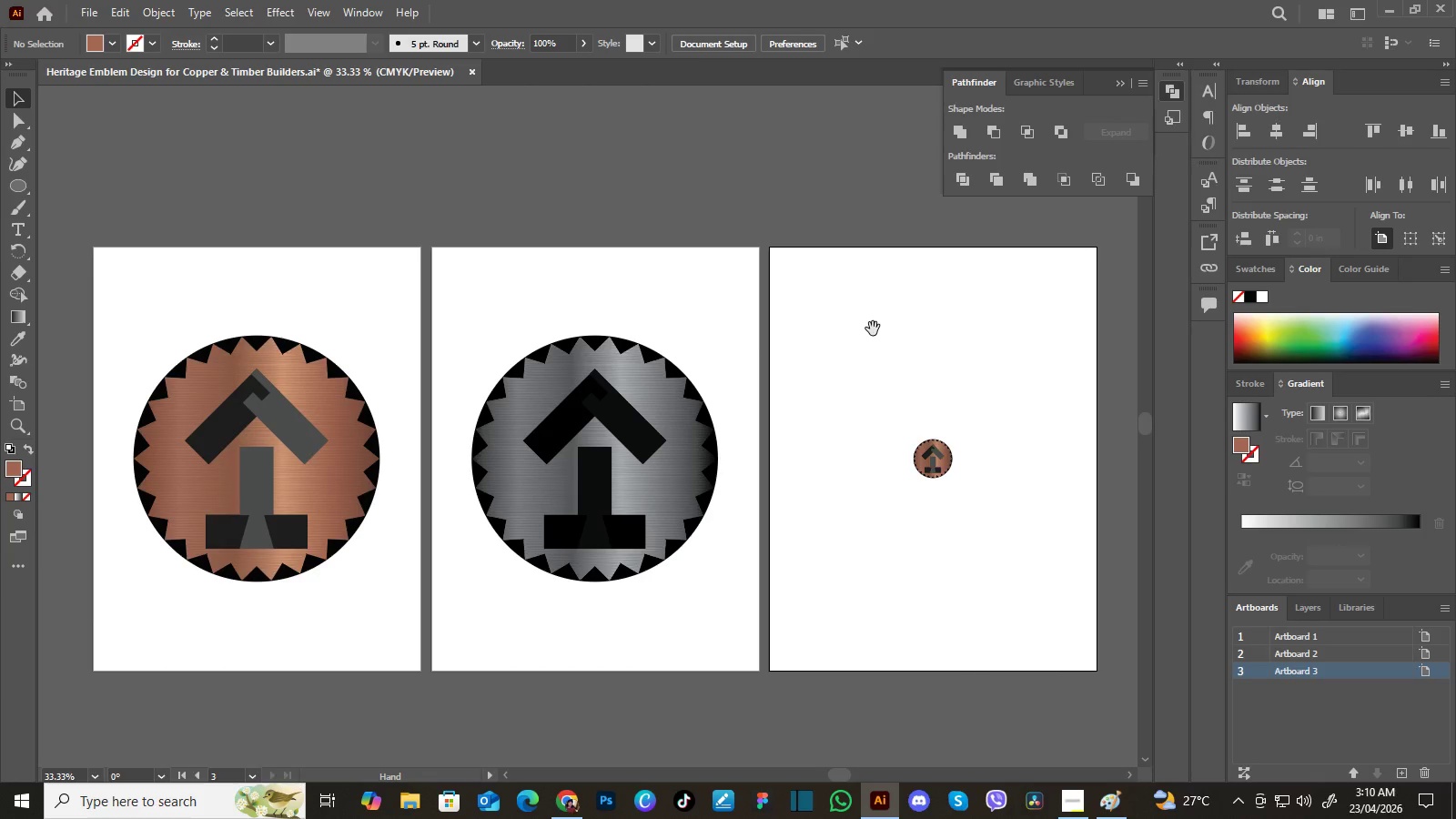 
hold_key(key=Space, duration=0.8)
 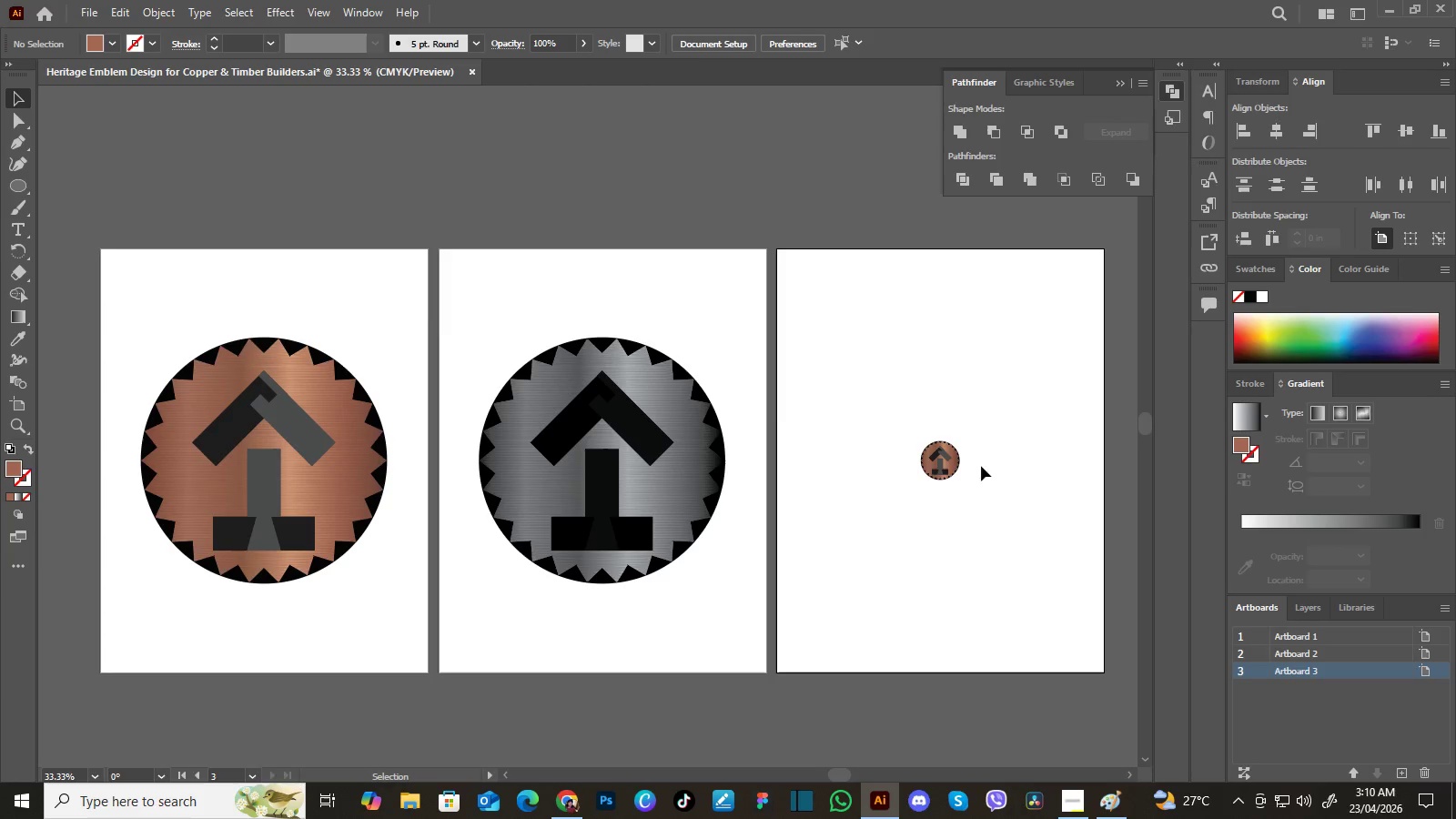 
left_click_drag(start_coordinate=[872, 317], to_coordinate=[875, 327])
 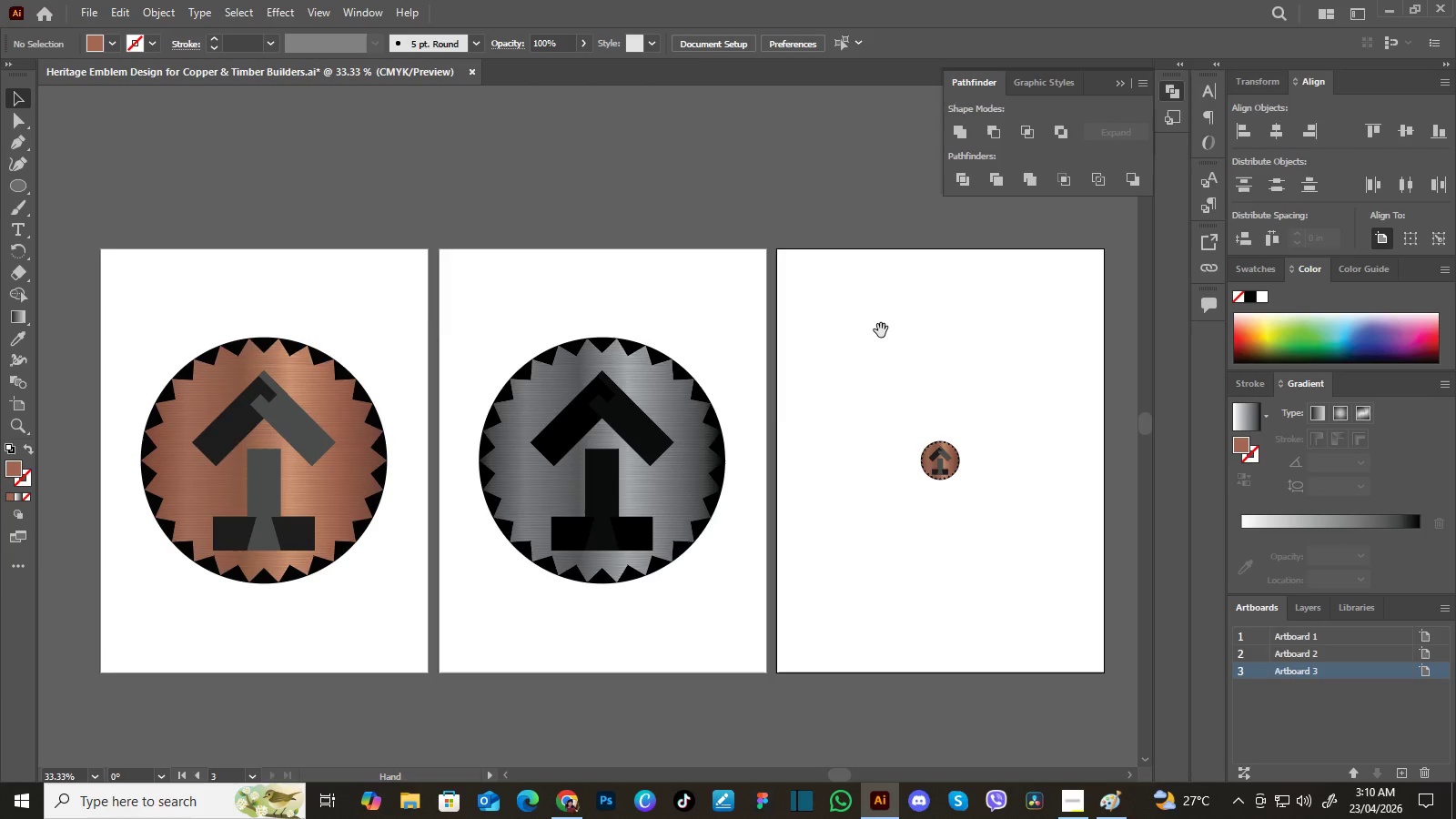 
hold_key(key=Space, duration=0.61)
 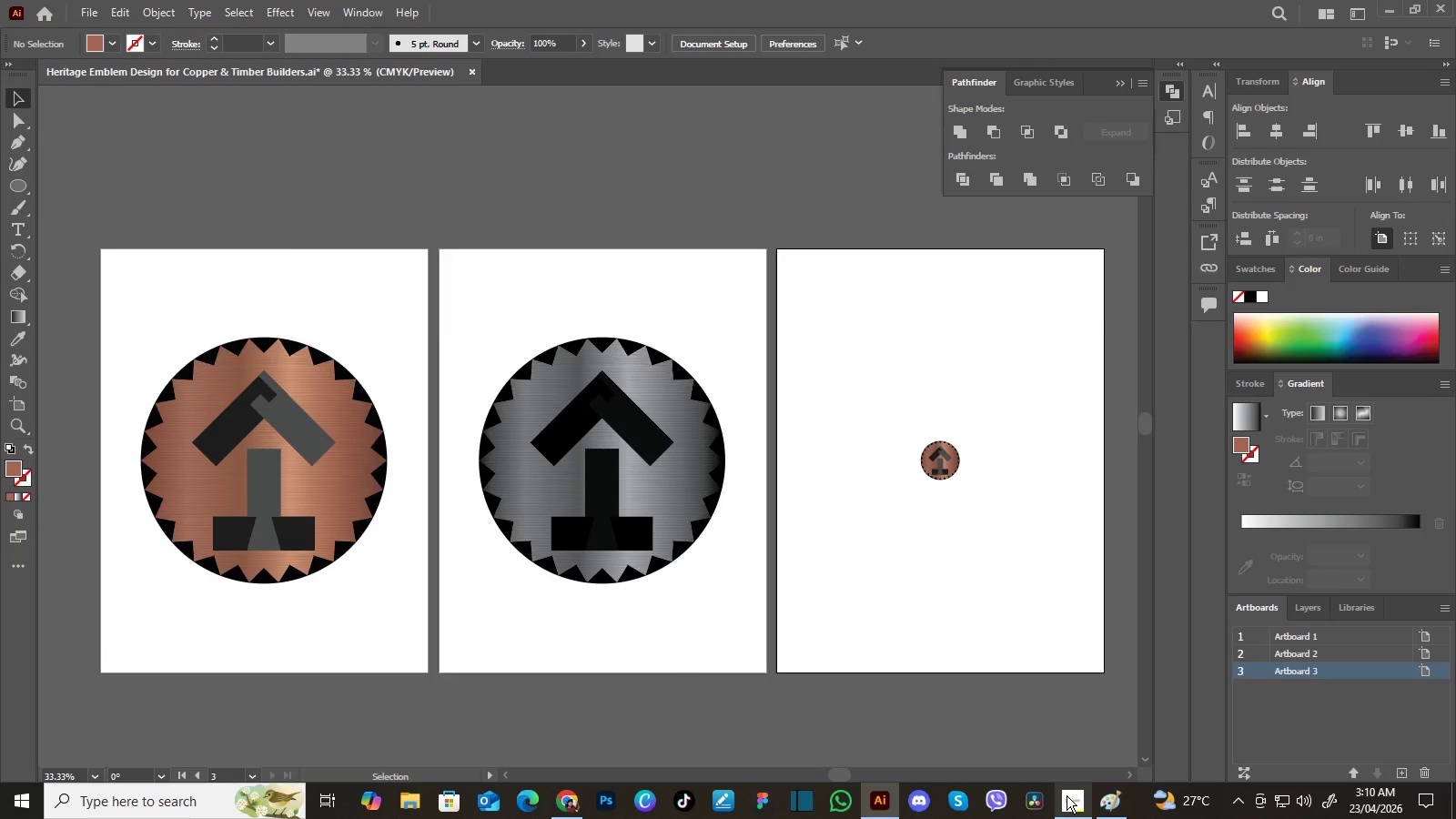 
left_click_drag(start_coordinate=[873, 329], to_coordinate=[881, 330])
 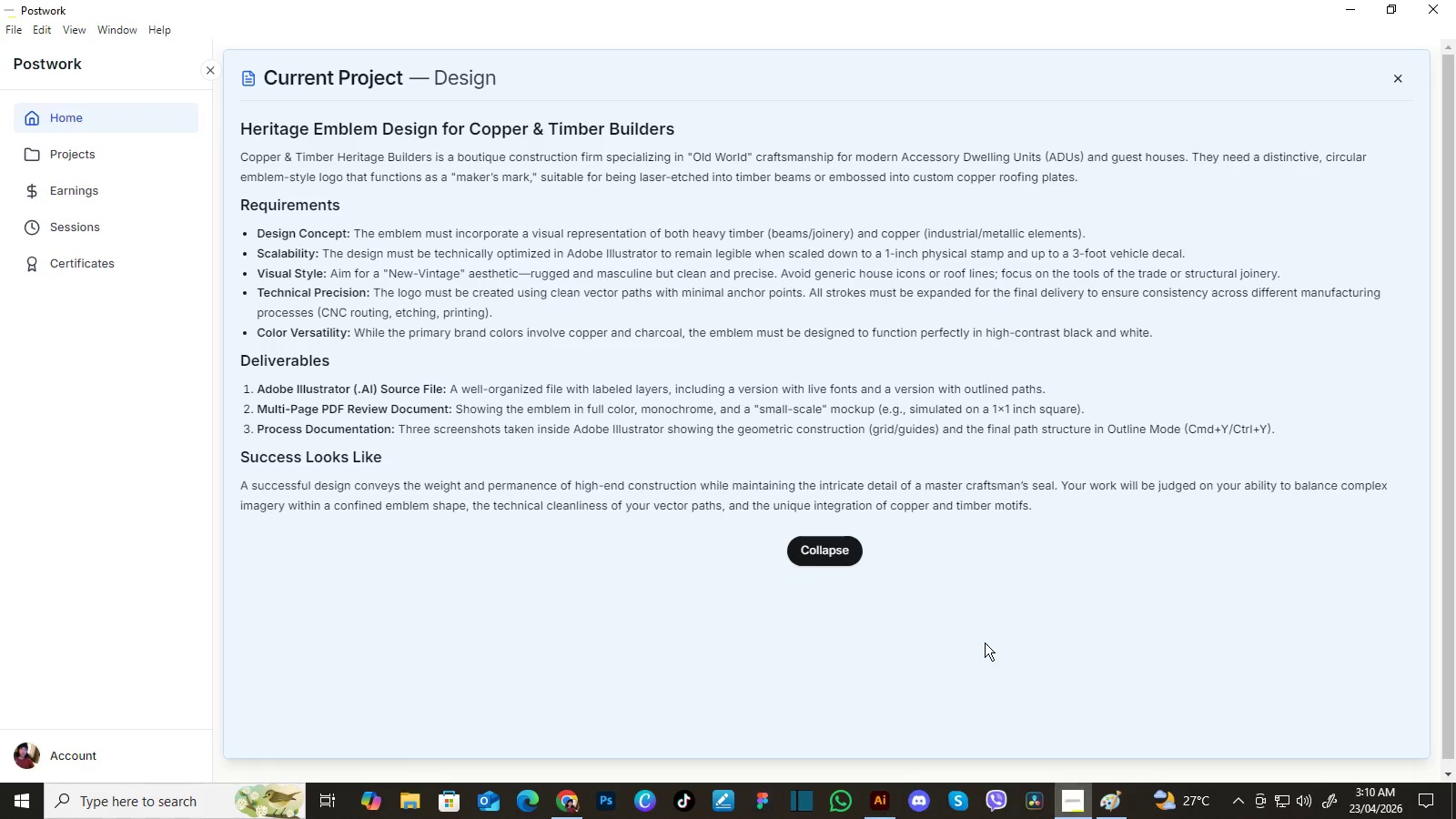 
left_click([1067, 795])